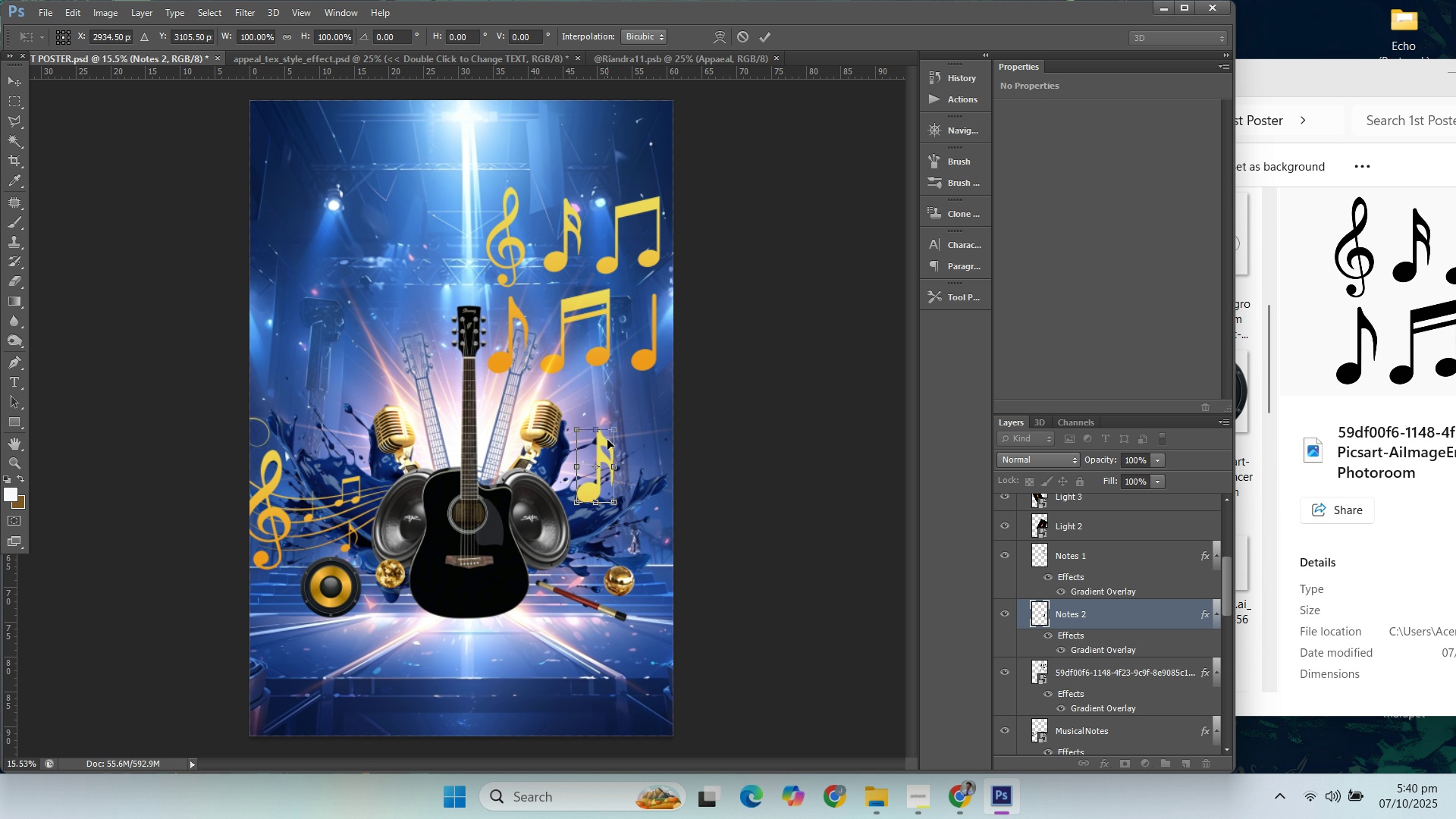 
wait(6.0)
 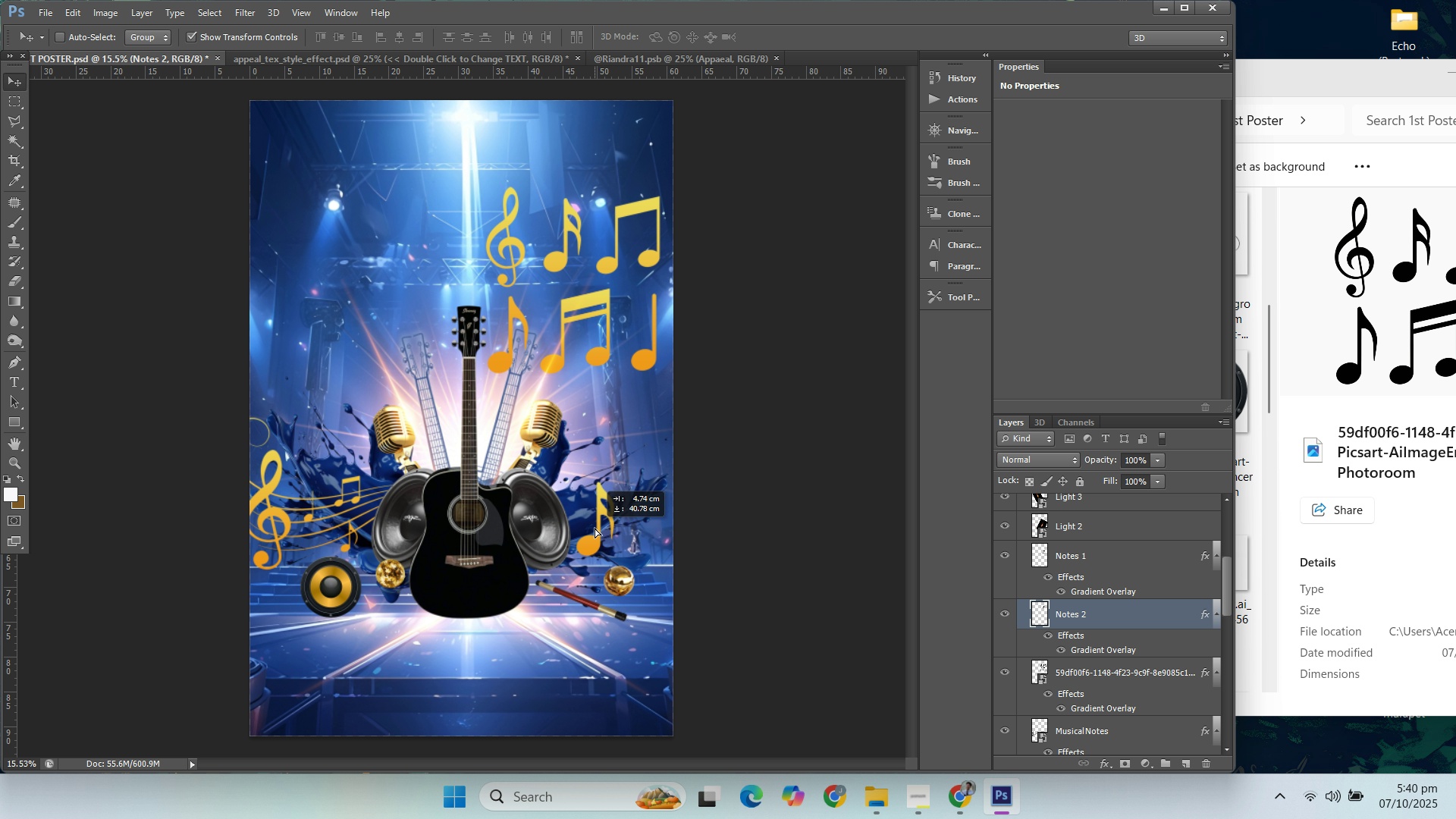 
hold_key(key=ShiftLeft, duration=1.0)
 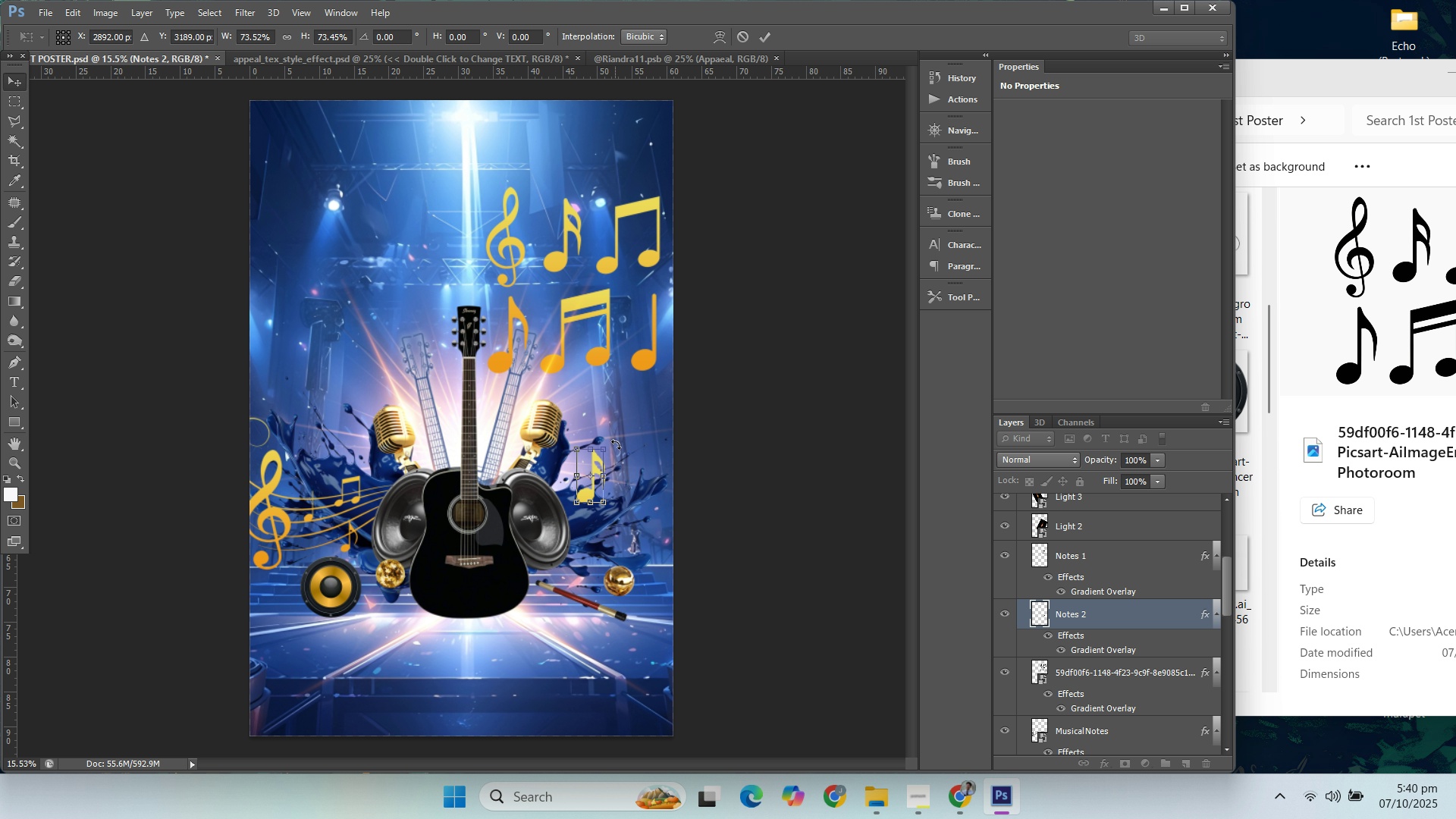 
key(Enter)
 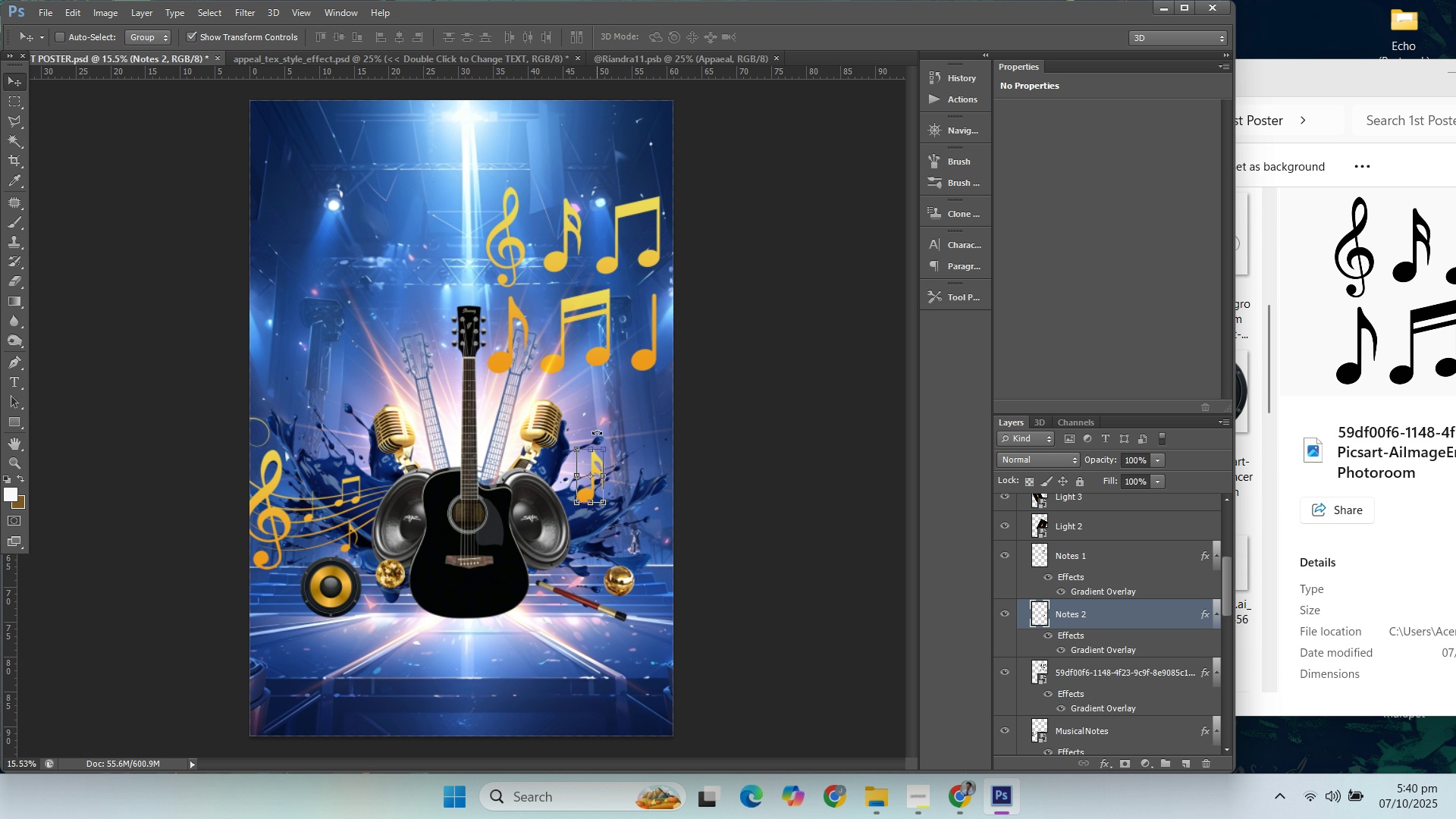 
left_click([597, 431])
 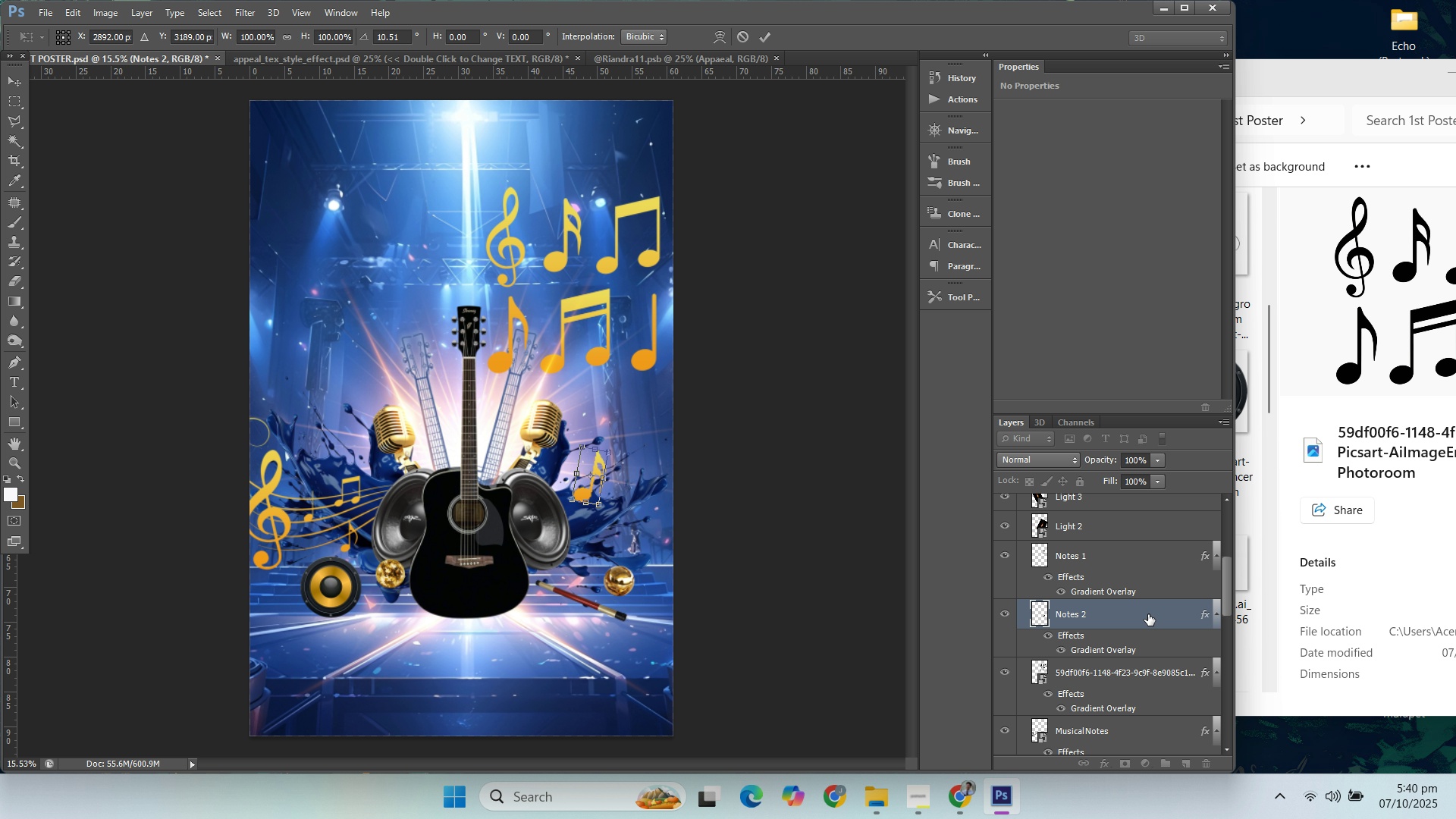 
left_click([1084, 553])
 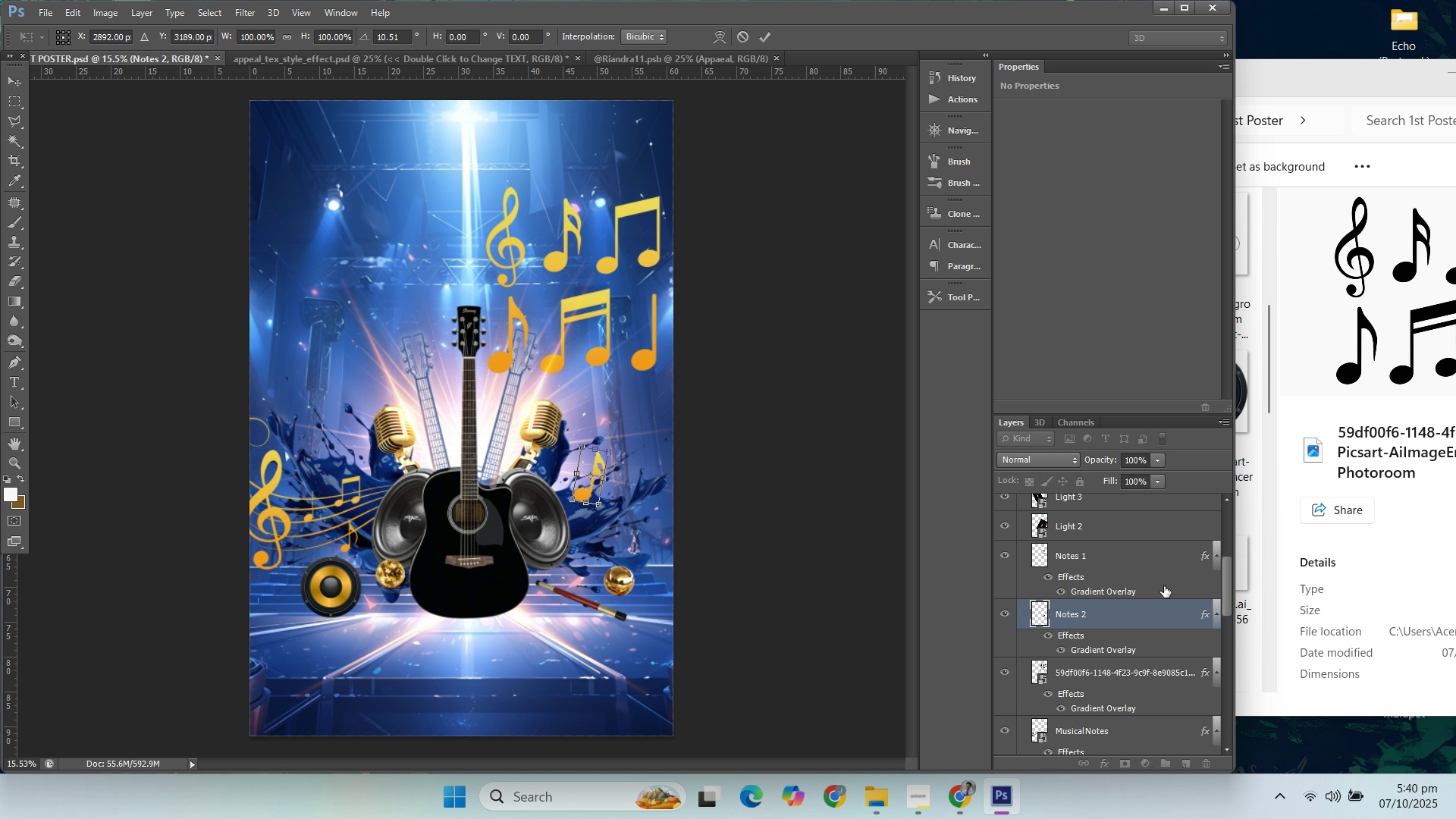 
left_click([1100, 568])
 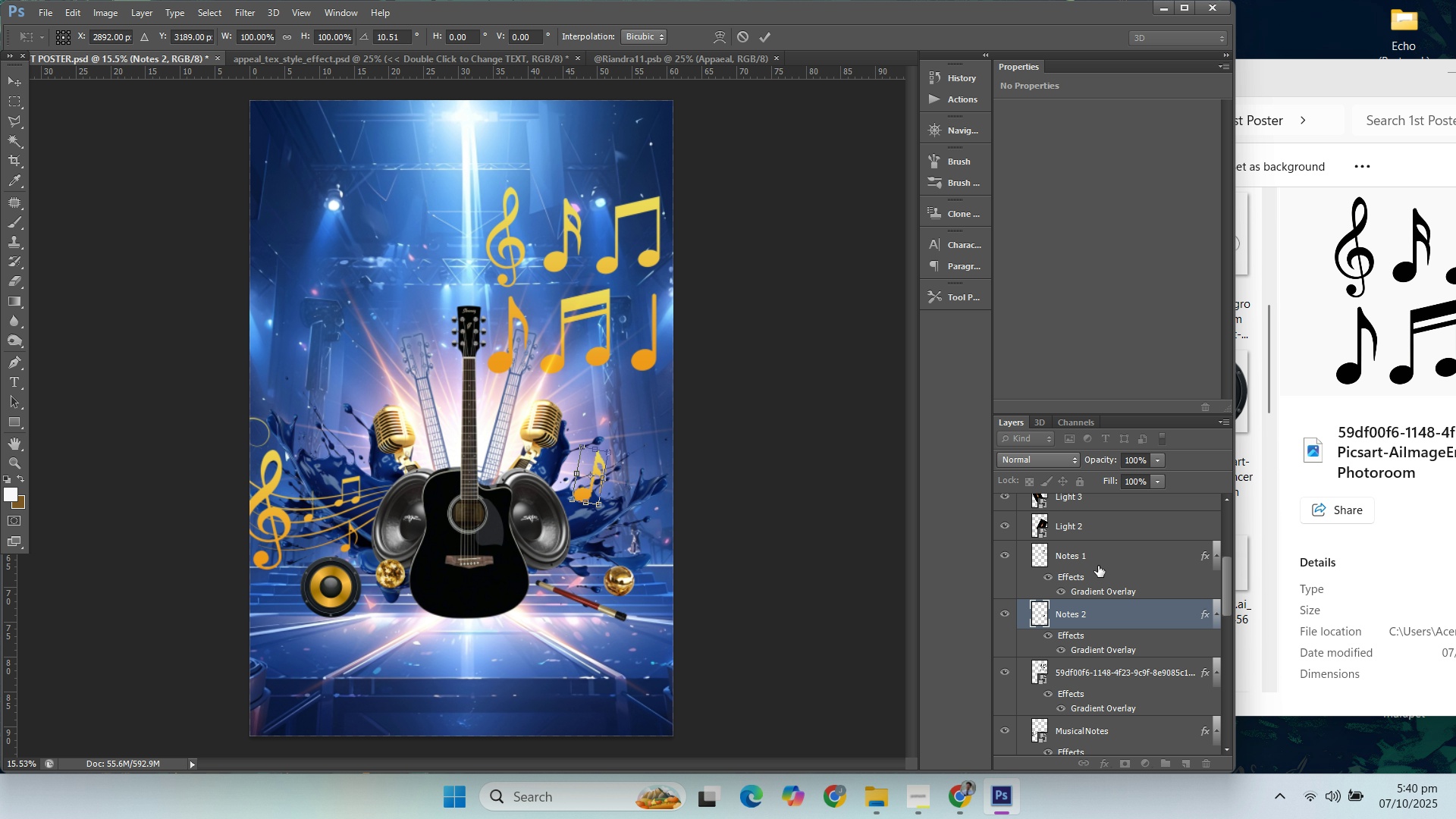 
left_click([1098, 566])
 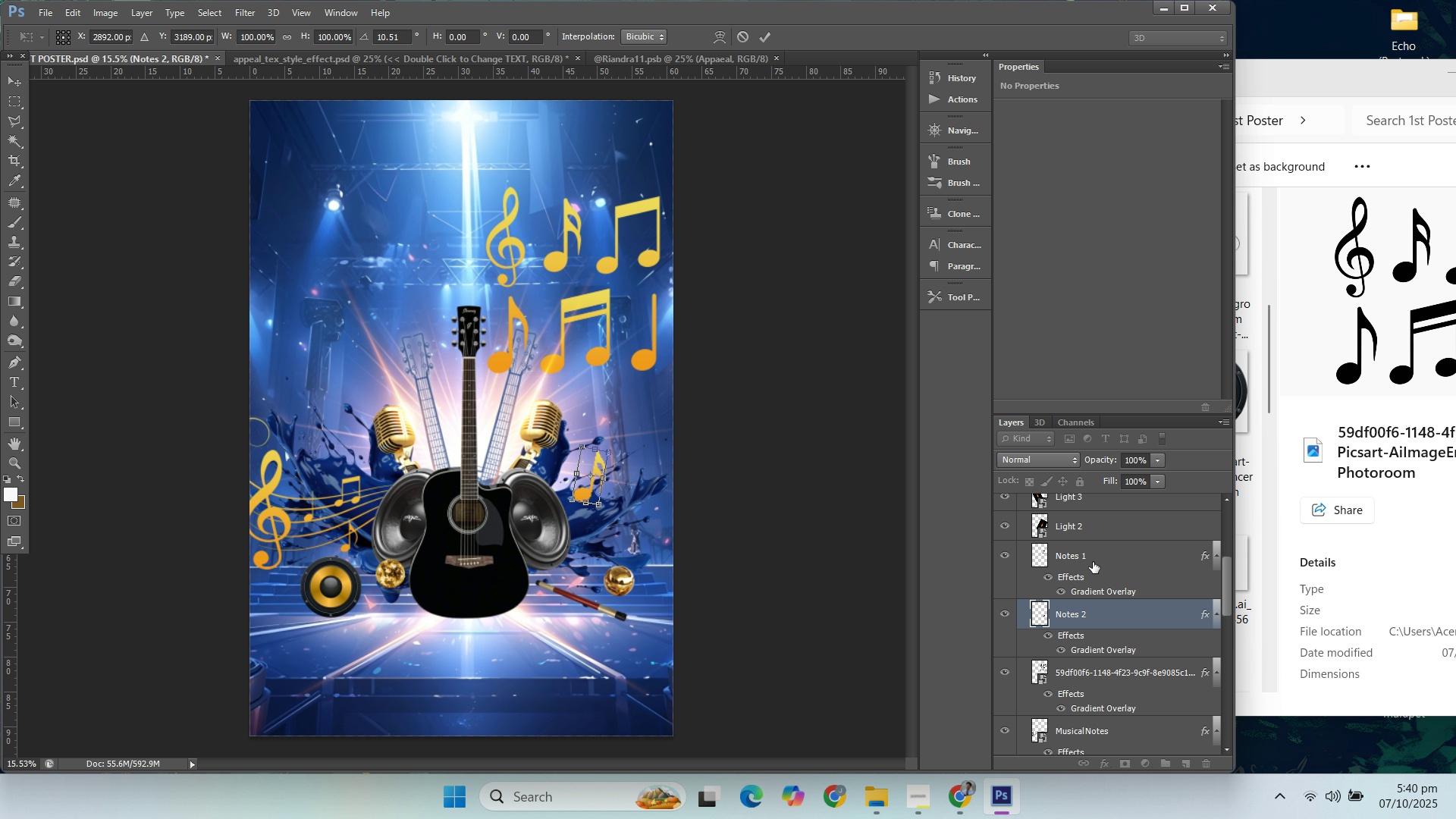 
key(Enter)
 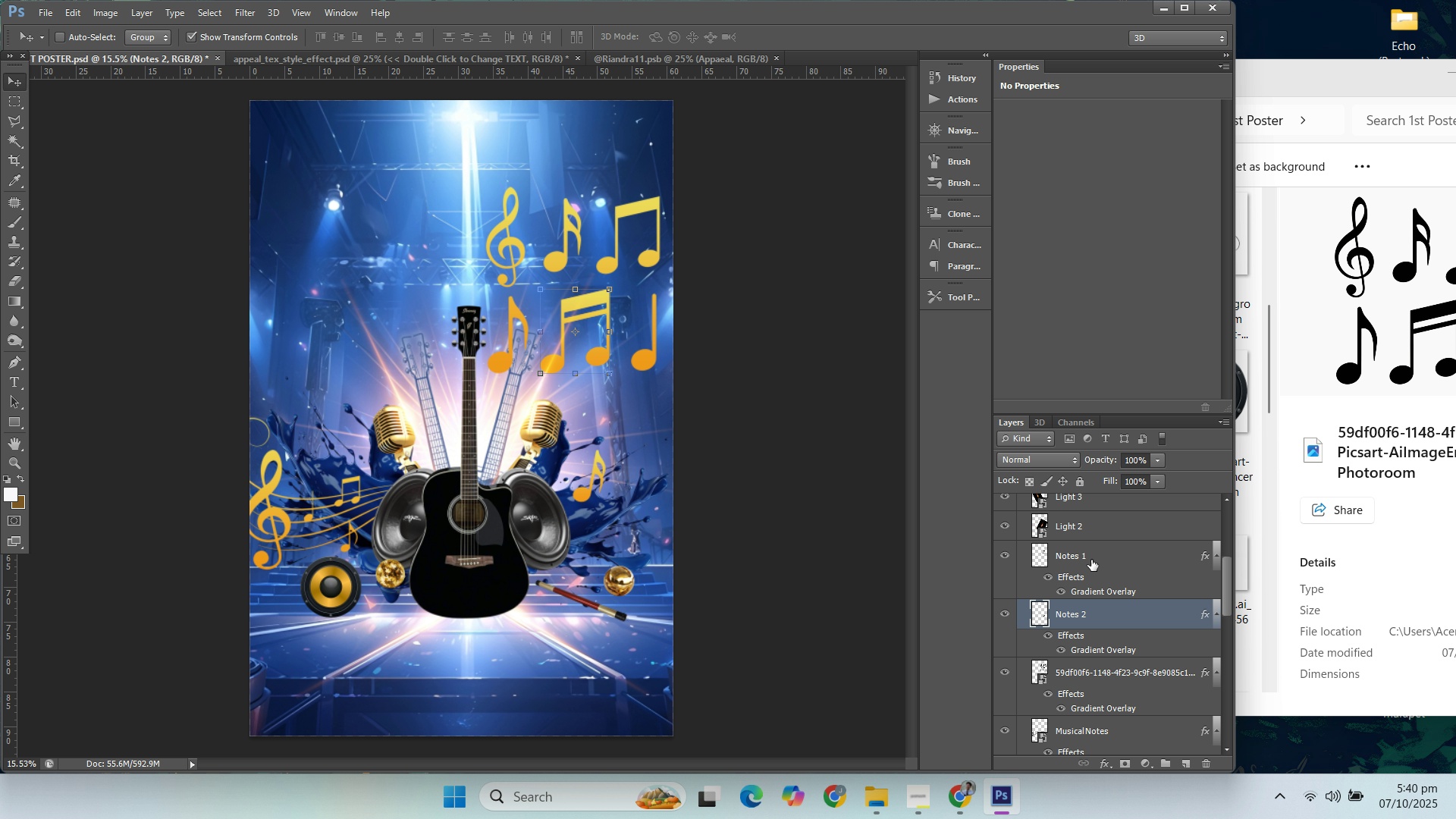 
left_click([1091, 560])
 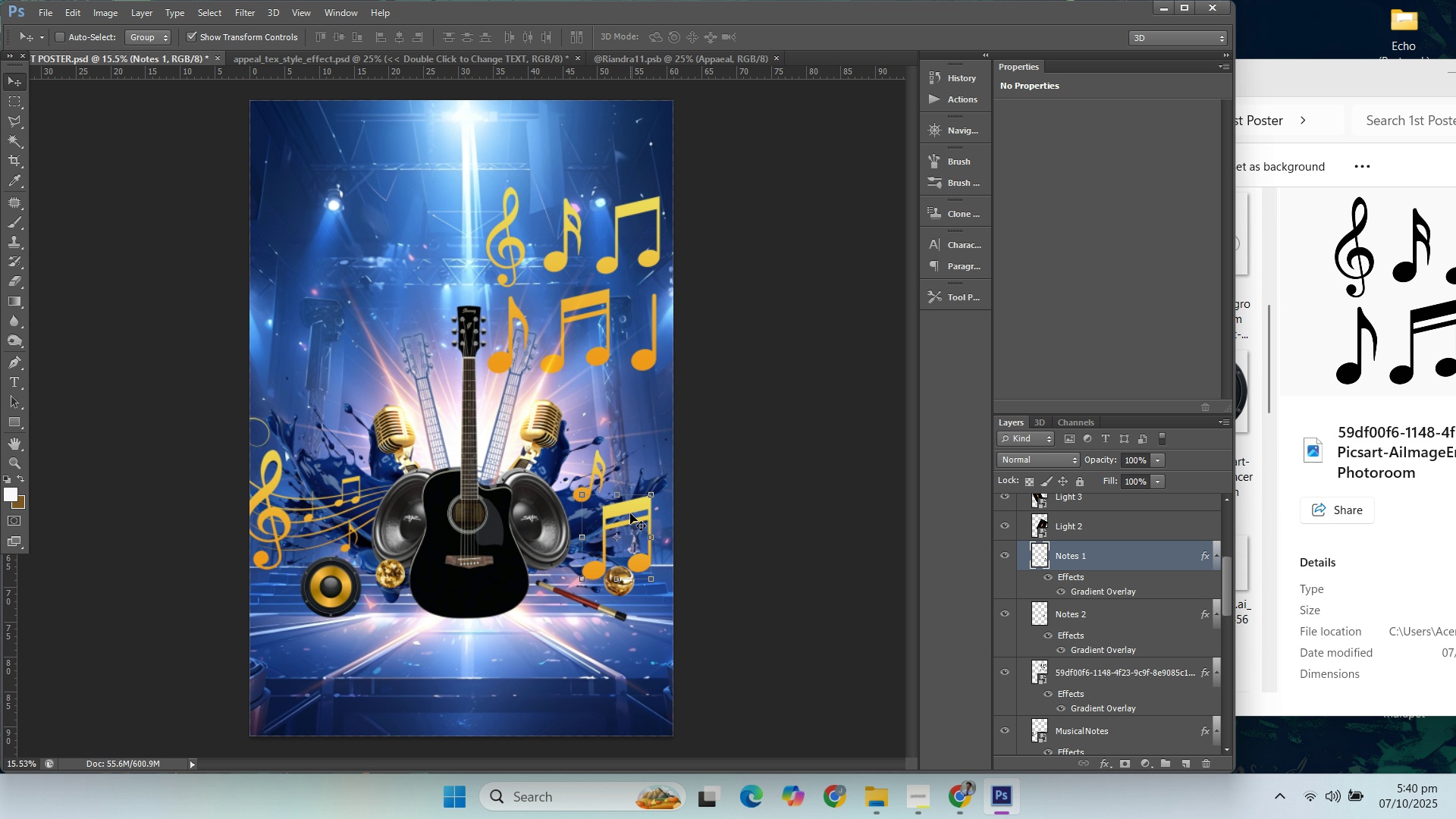 
left_click([654, 492])
 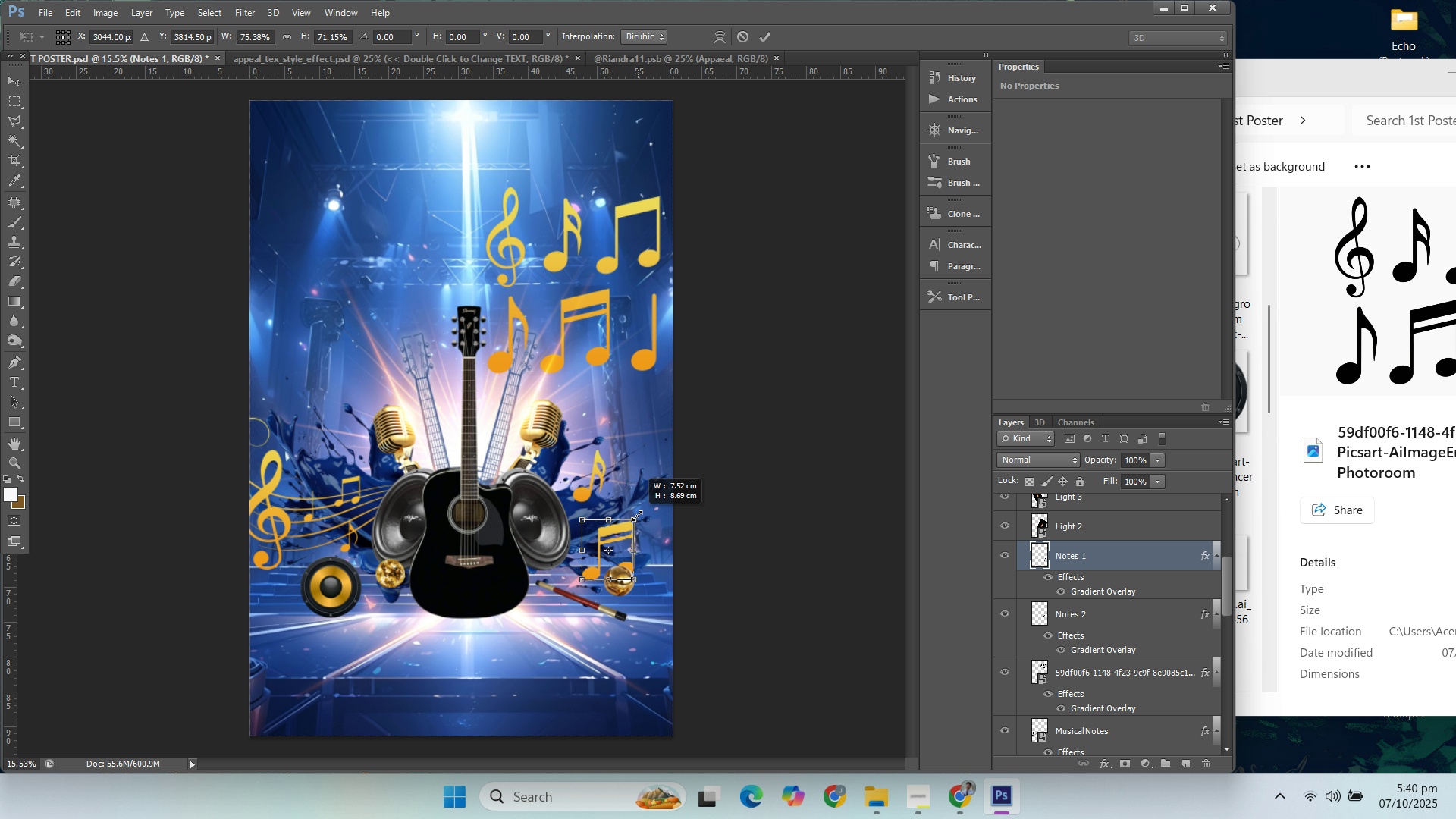 
hold_key(key=ShiftLeft, duration=1.01)
 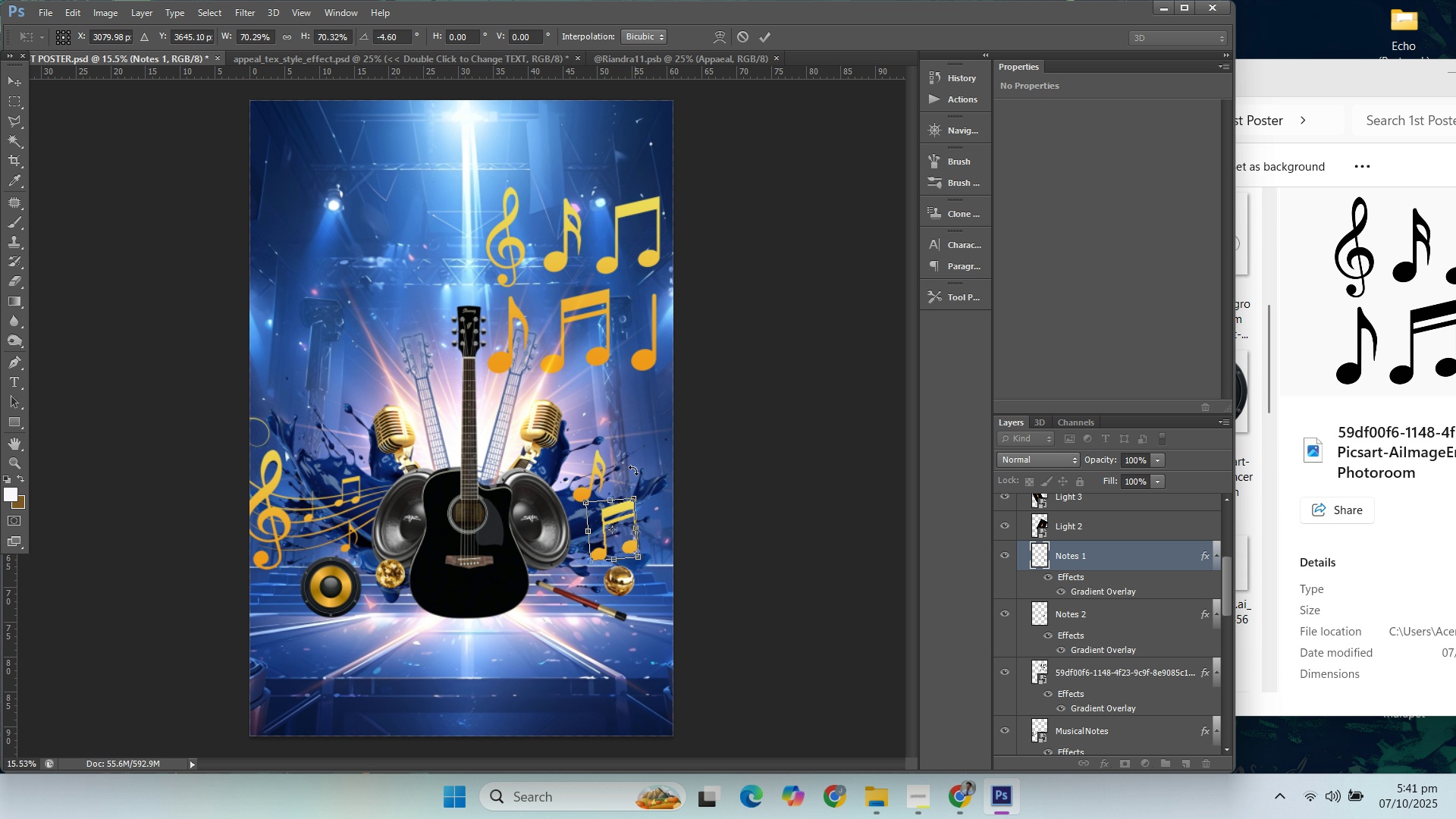 
hold_key(key=ShiftLeft, duration=1.52)
 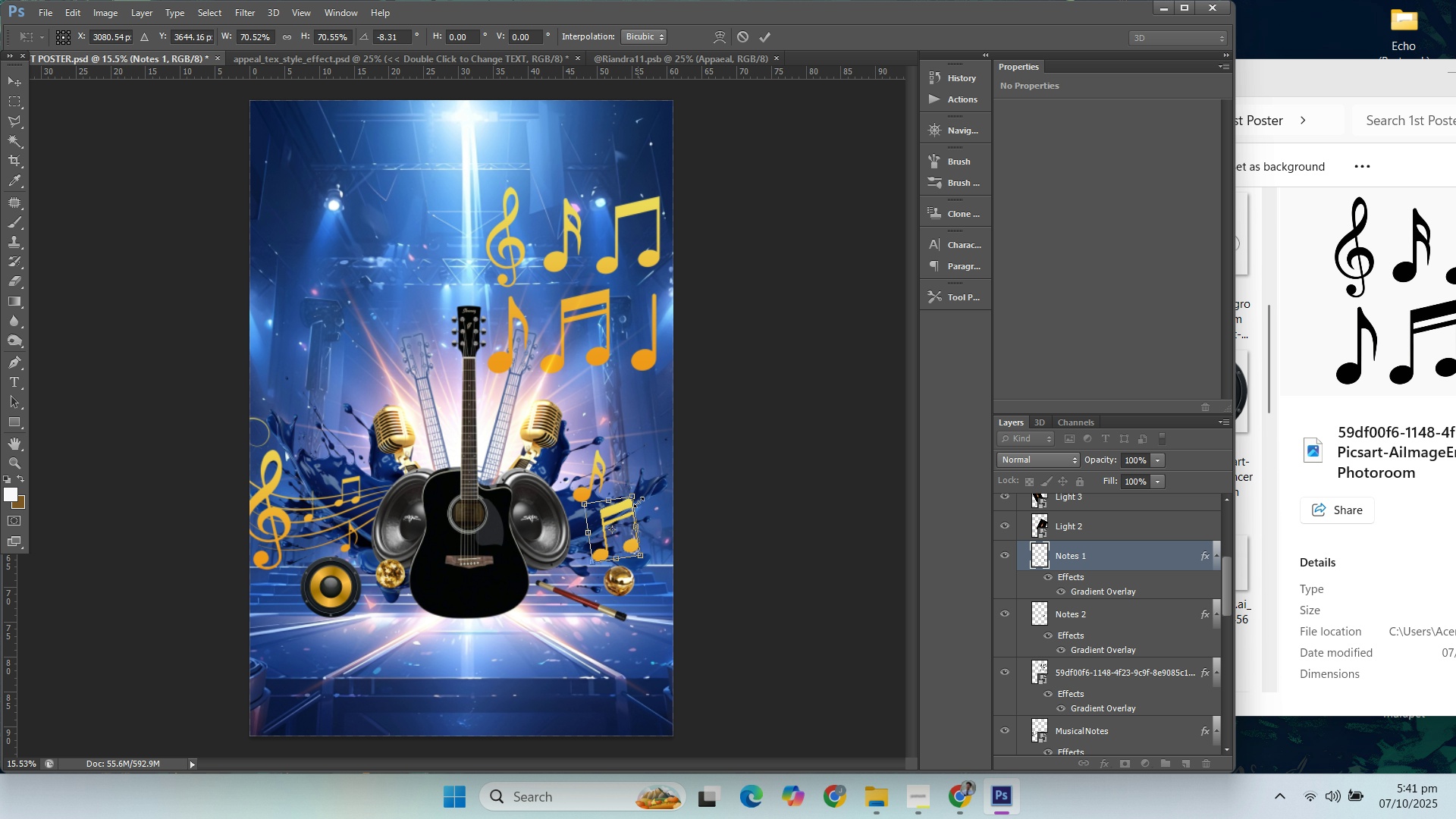 
hold_key(key=ShiftLeft, duration=0.76)
 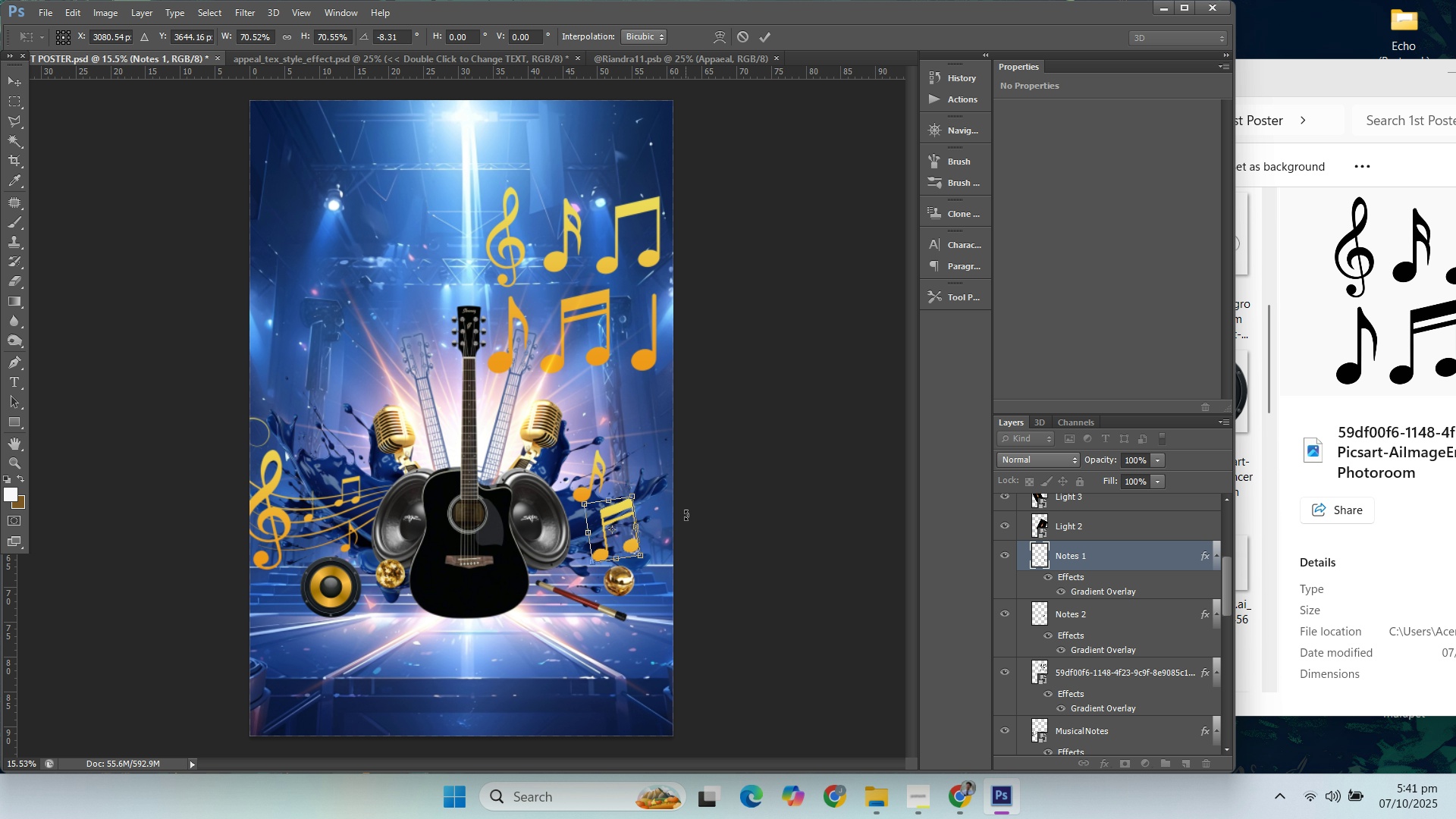 
key(Enter)
 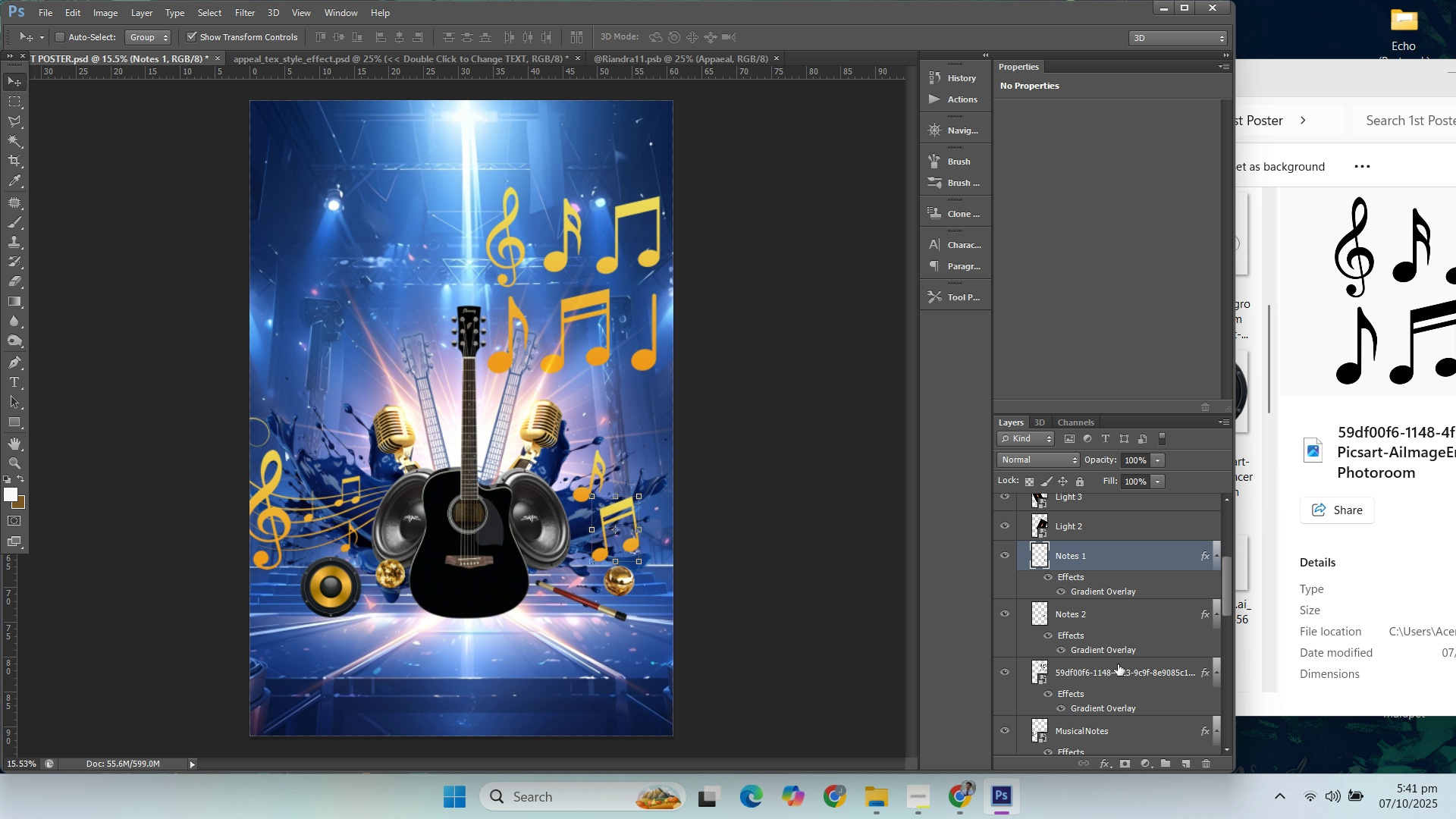 
left_click([1100, 682])
 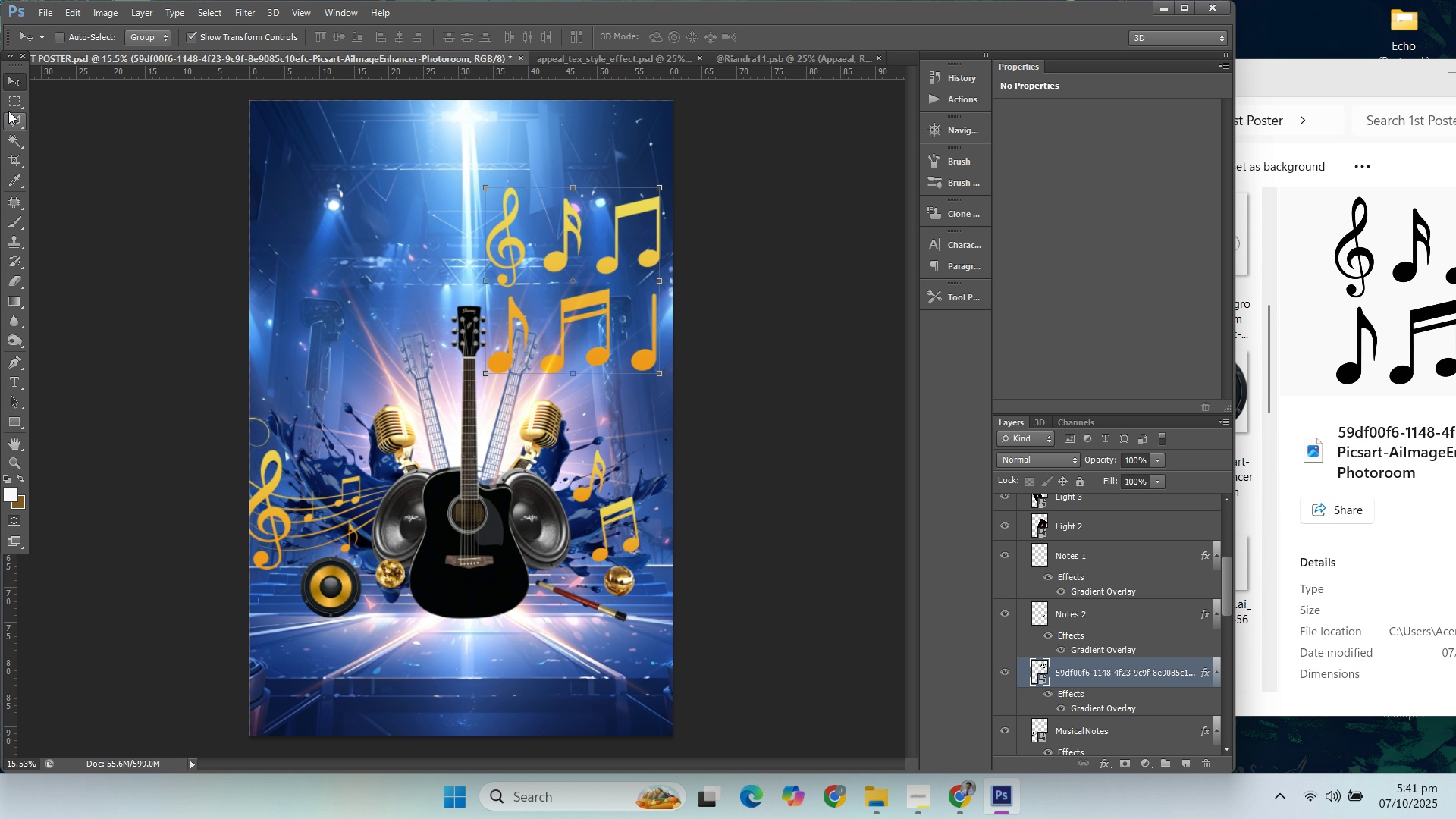 
left_click([12, 114])
 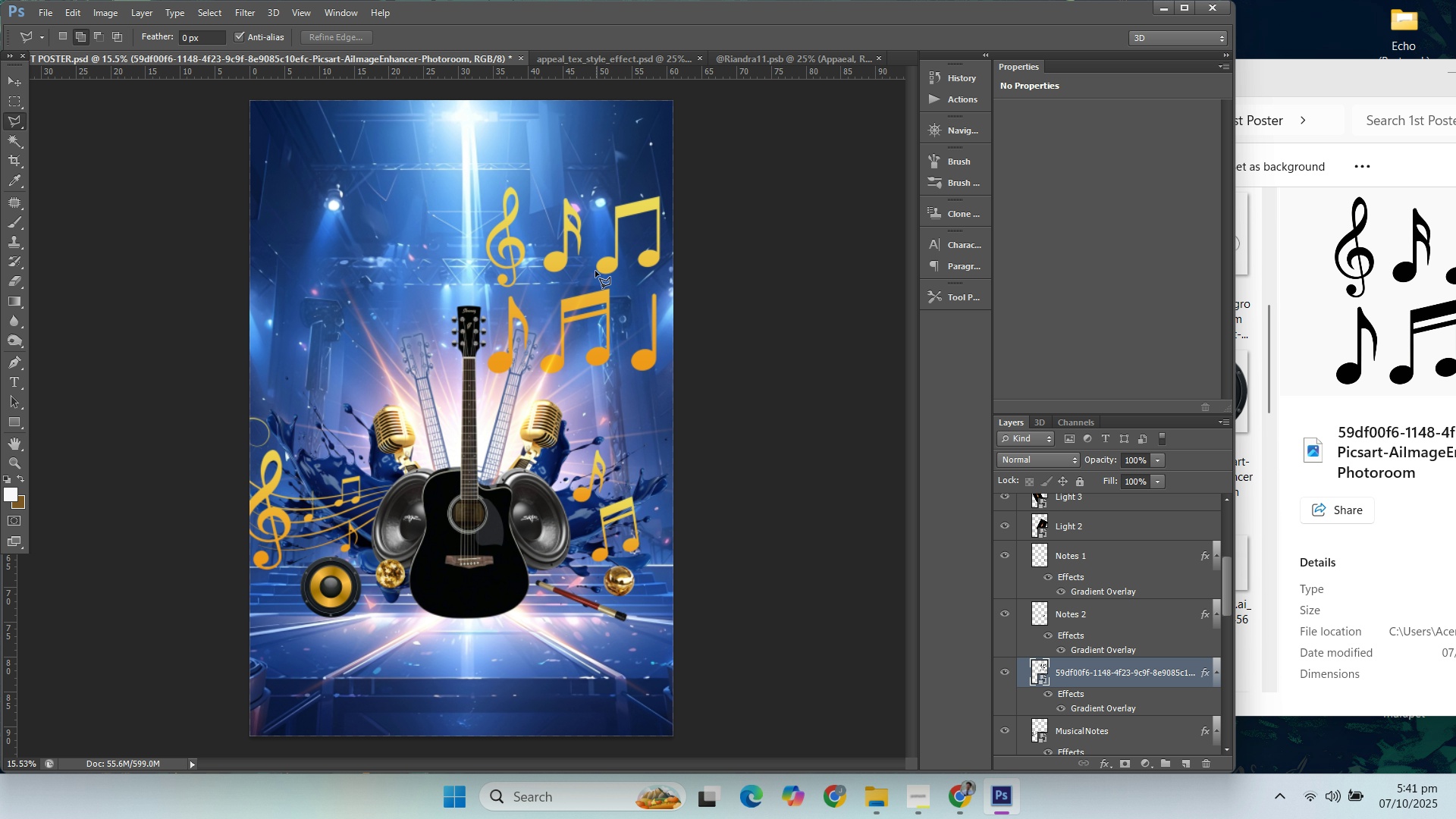 
left_click([587, 271])
 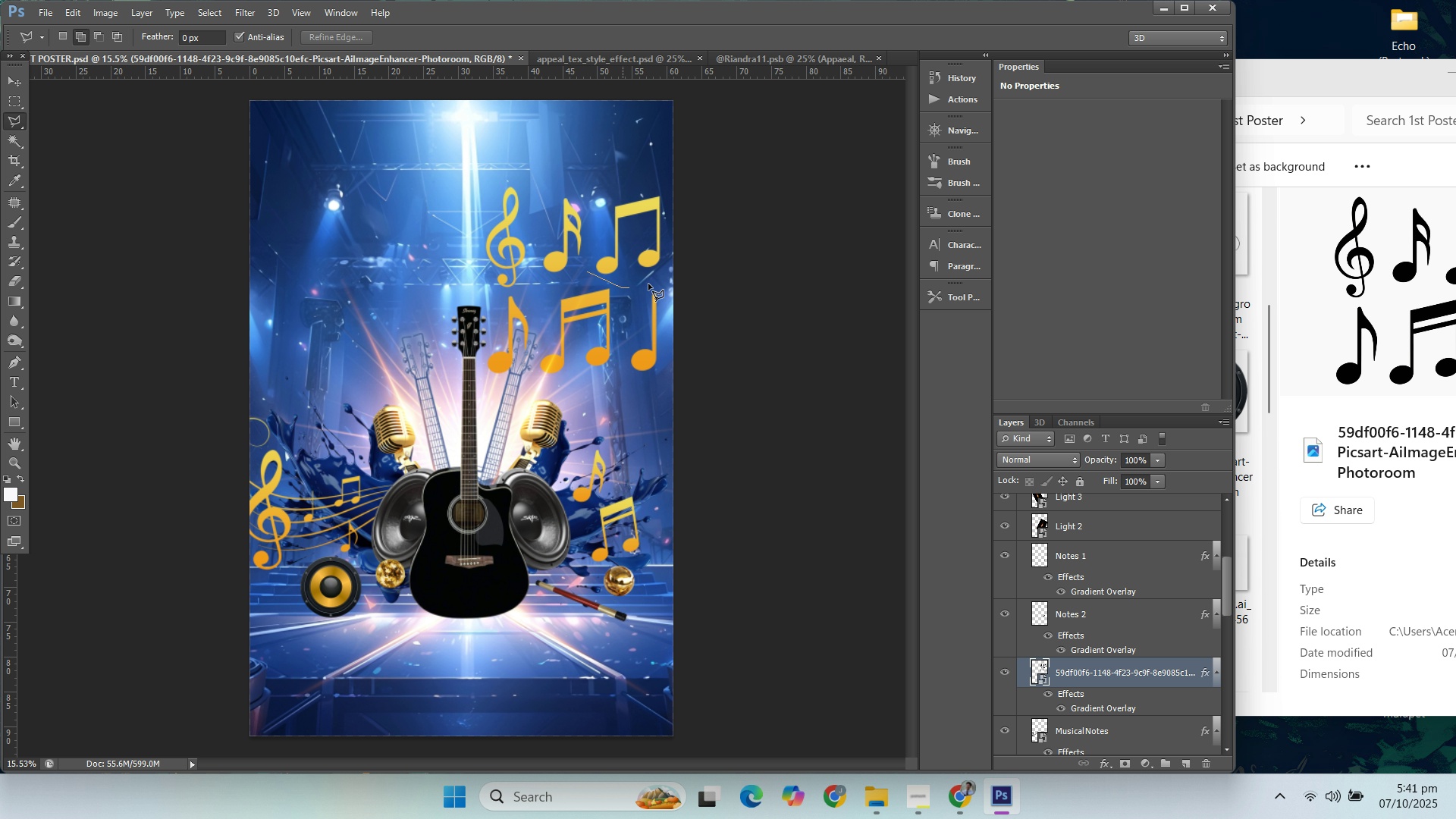 
double_click([670, 278])
 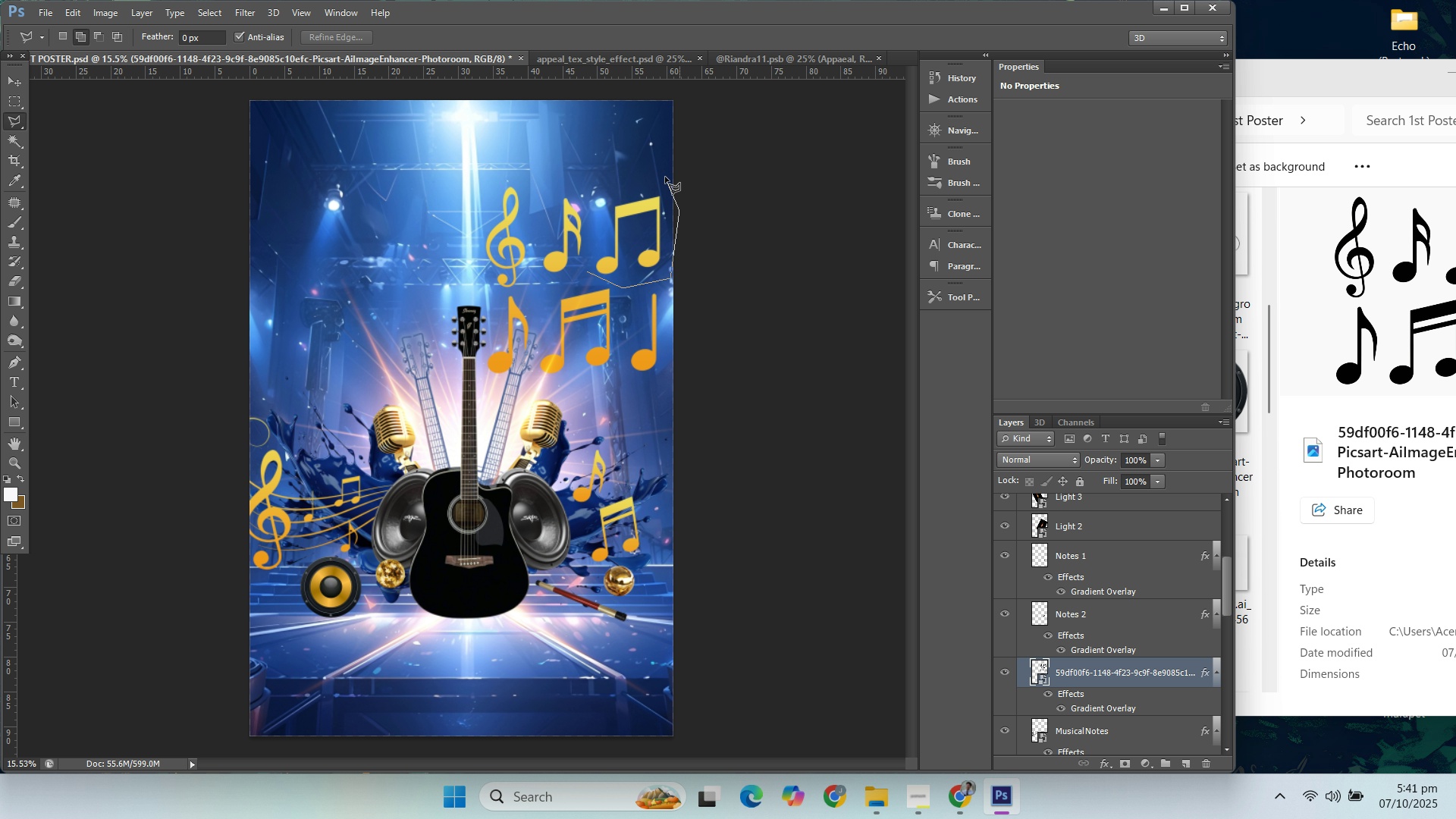 
triple_click([665, 177])
 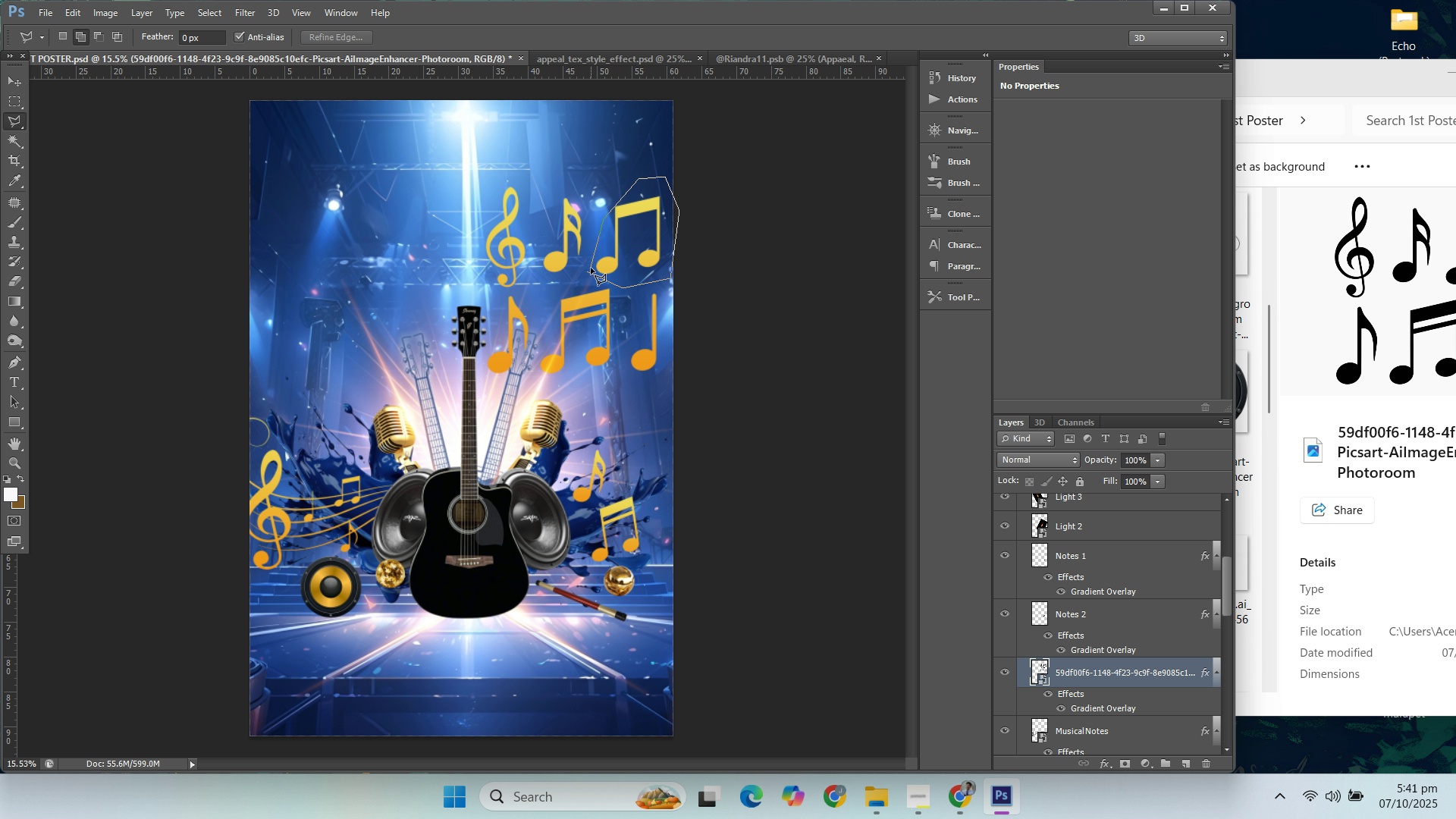 
left_click([588, 270])
 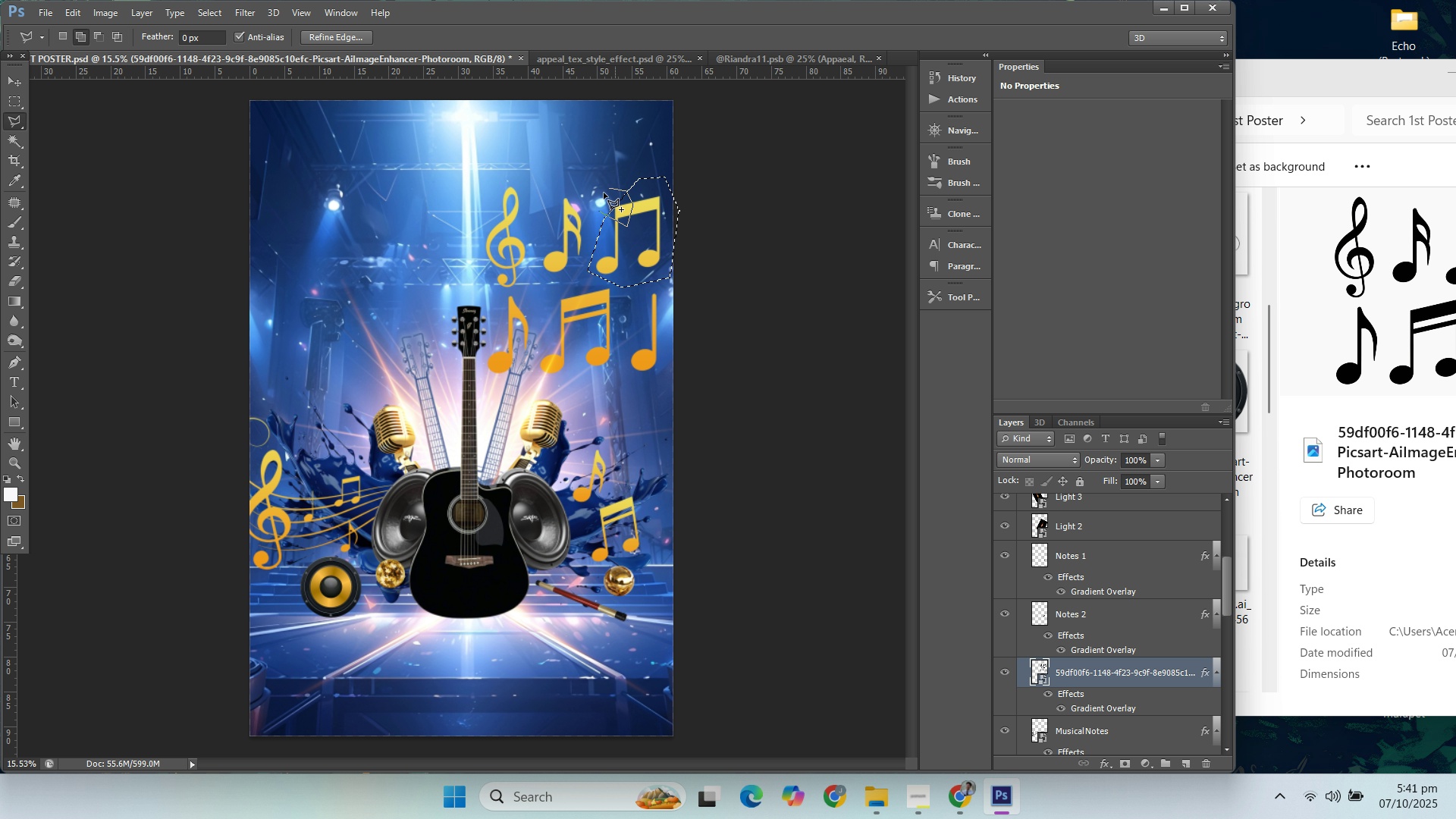 
left_click([600, 209])
 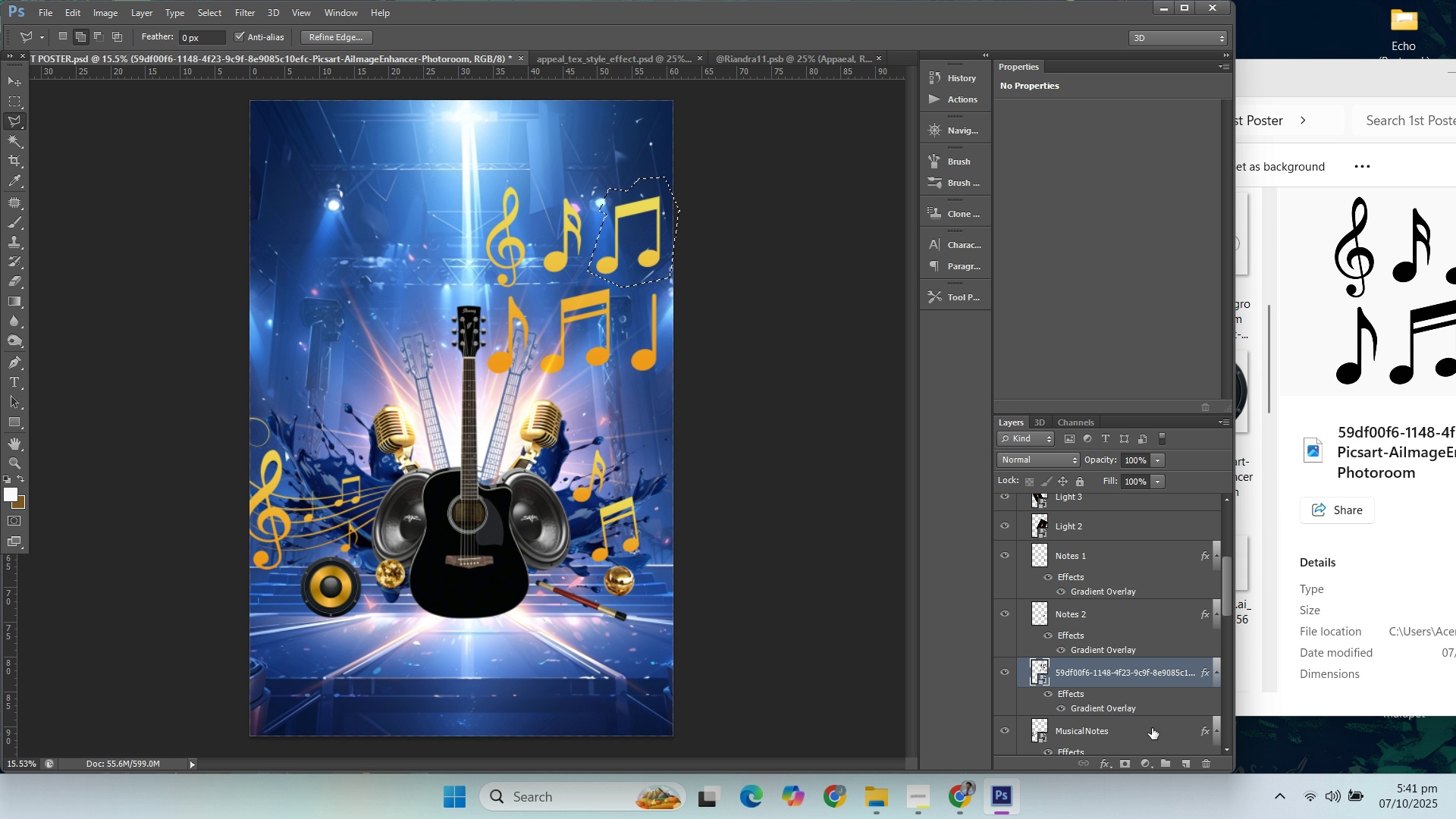 
key(Control+J)
 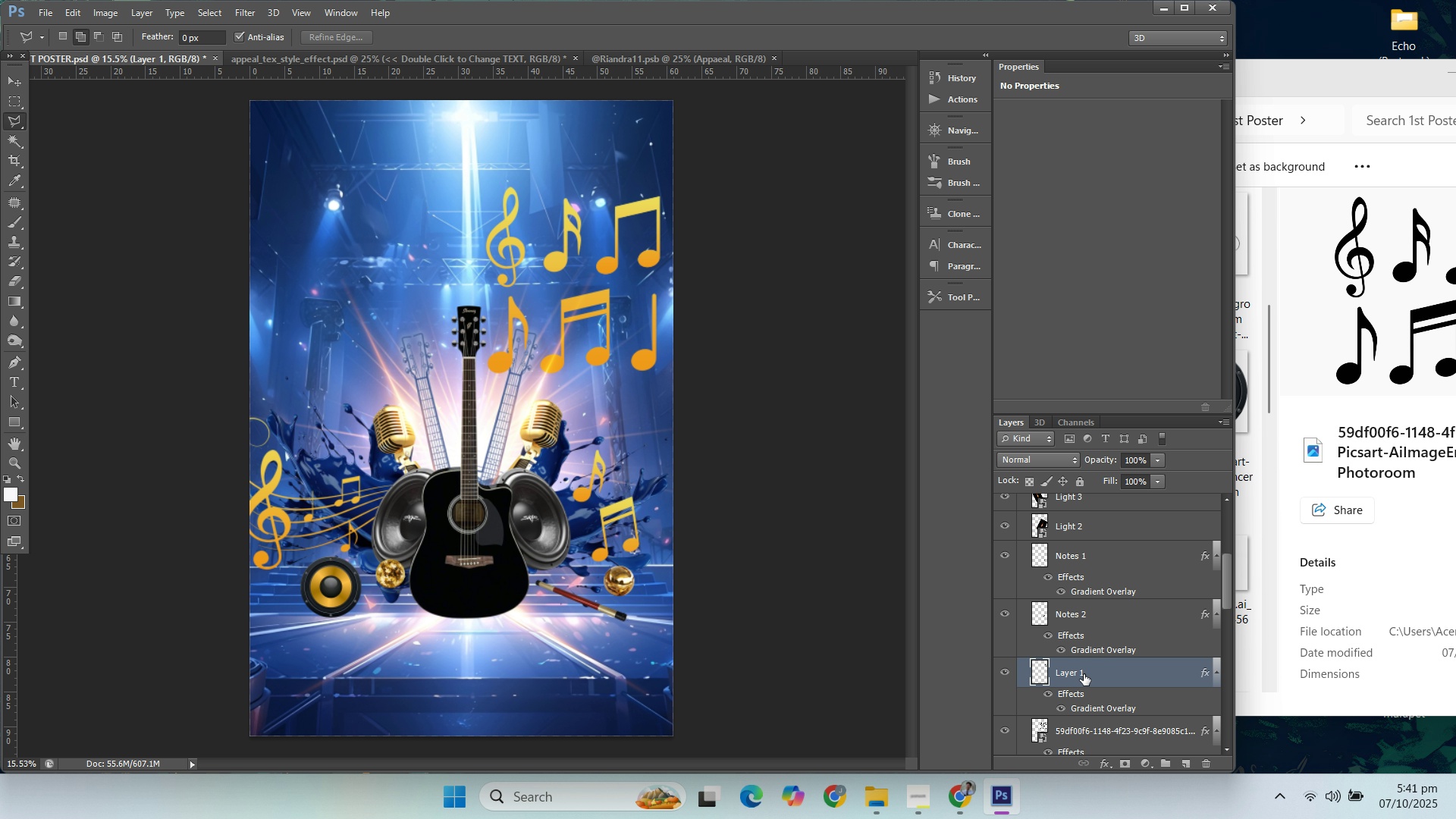 
double_click([1084, 674])
 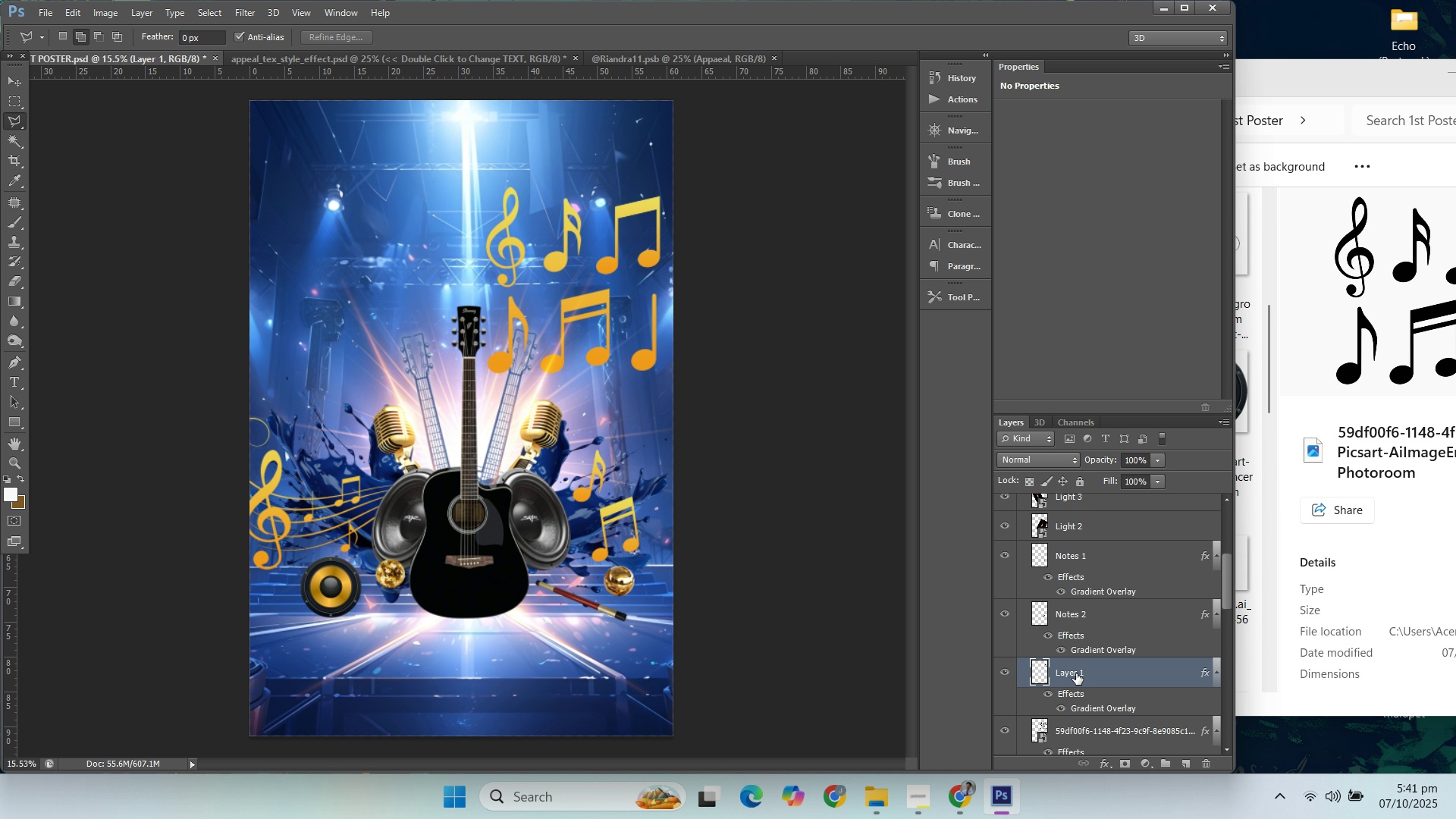 
triple_click([1076, 673])
 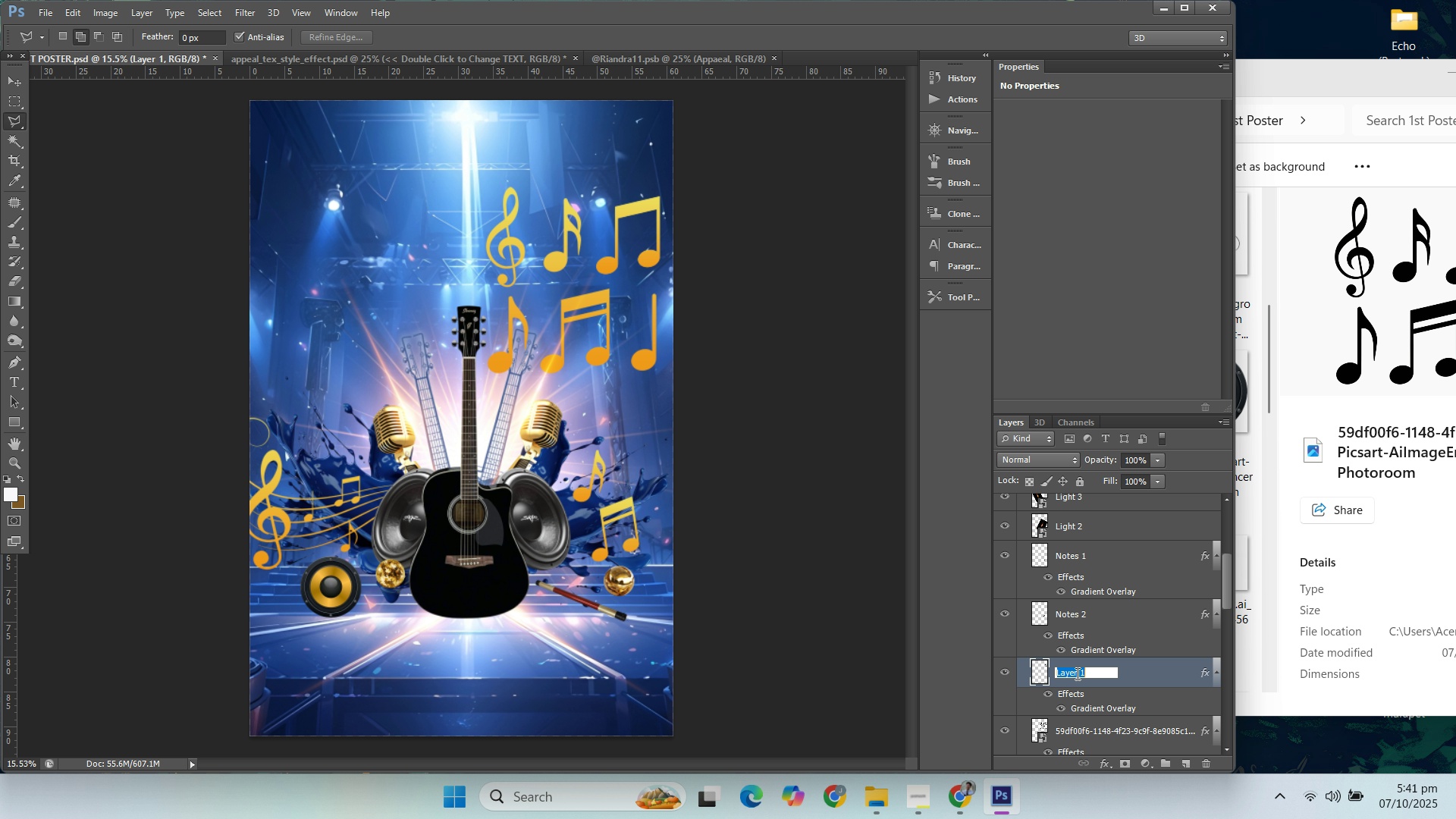 
triple_click([1076, 673])
 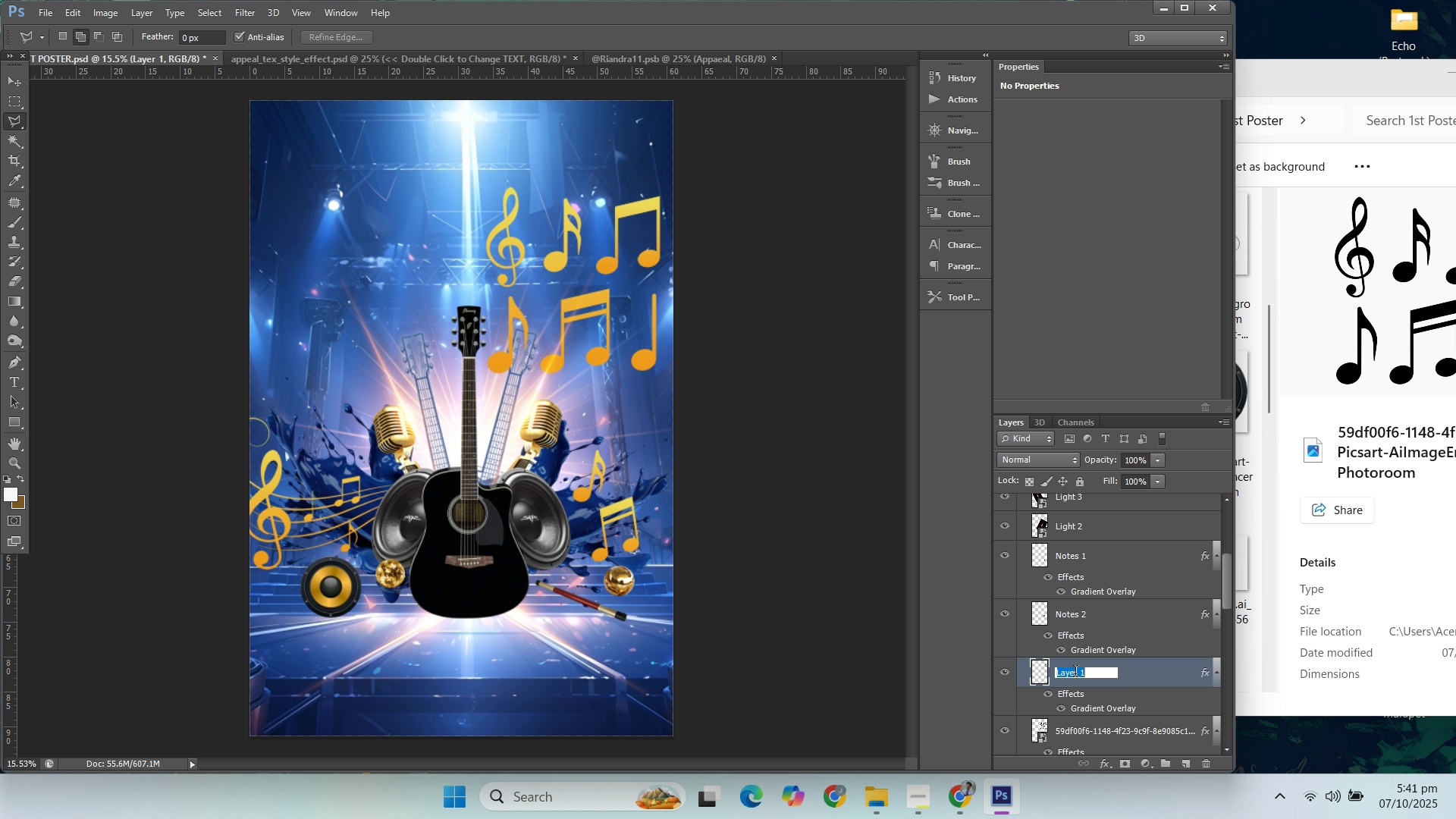 
type(Notes 3)
 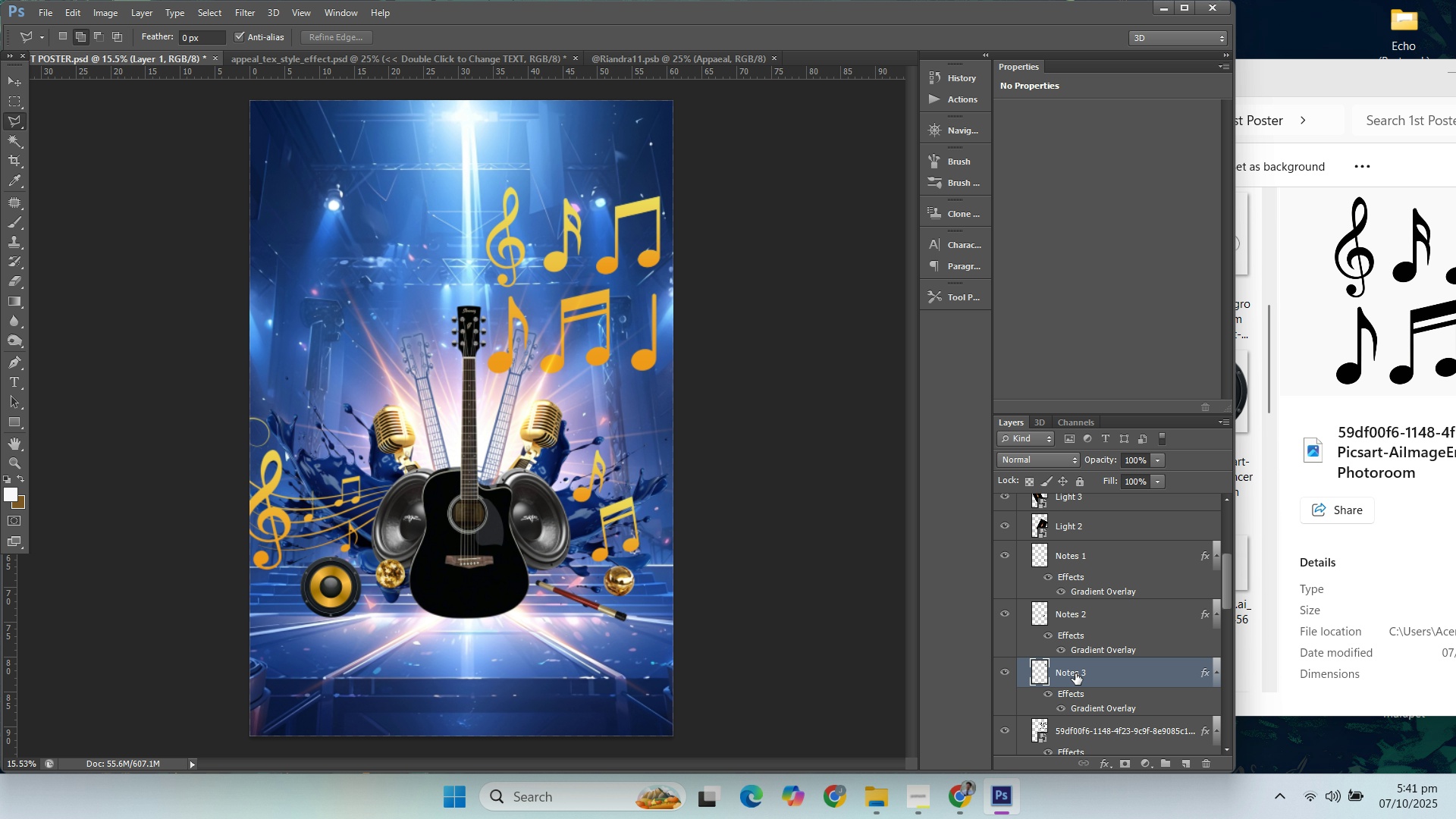 
key(Enter)
 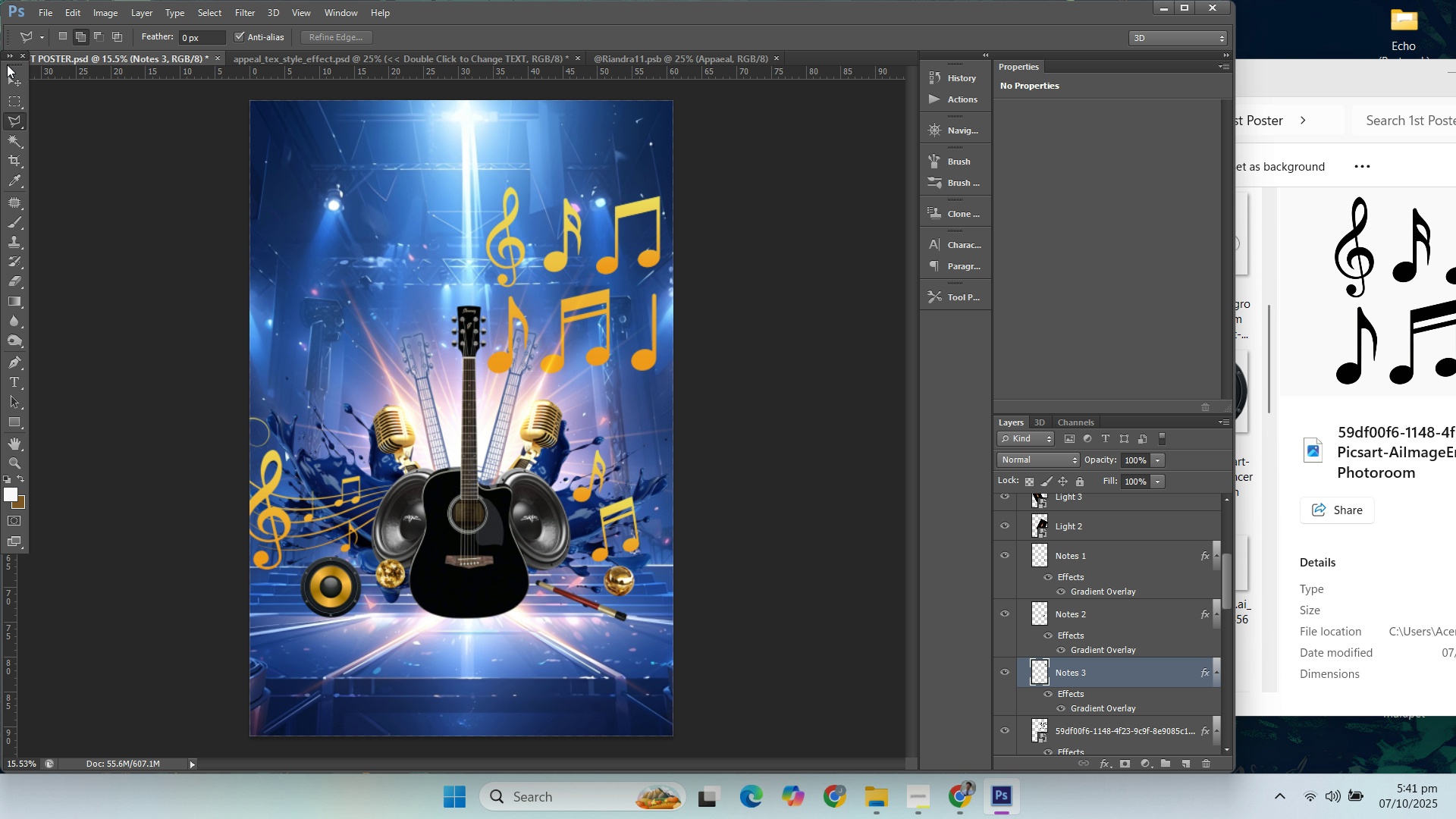 
left_click([9, 75])
 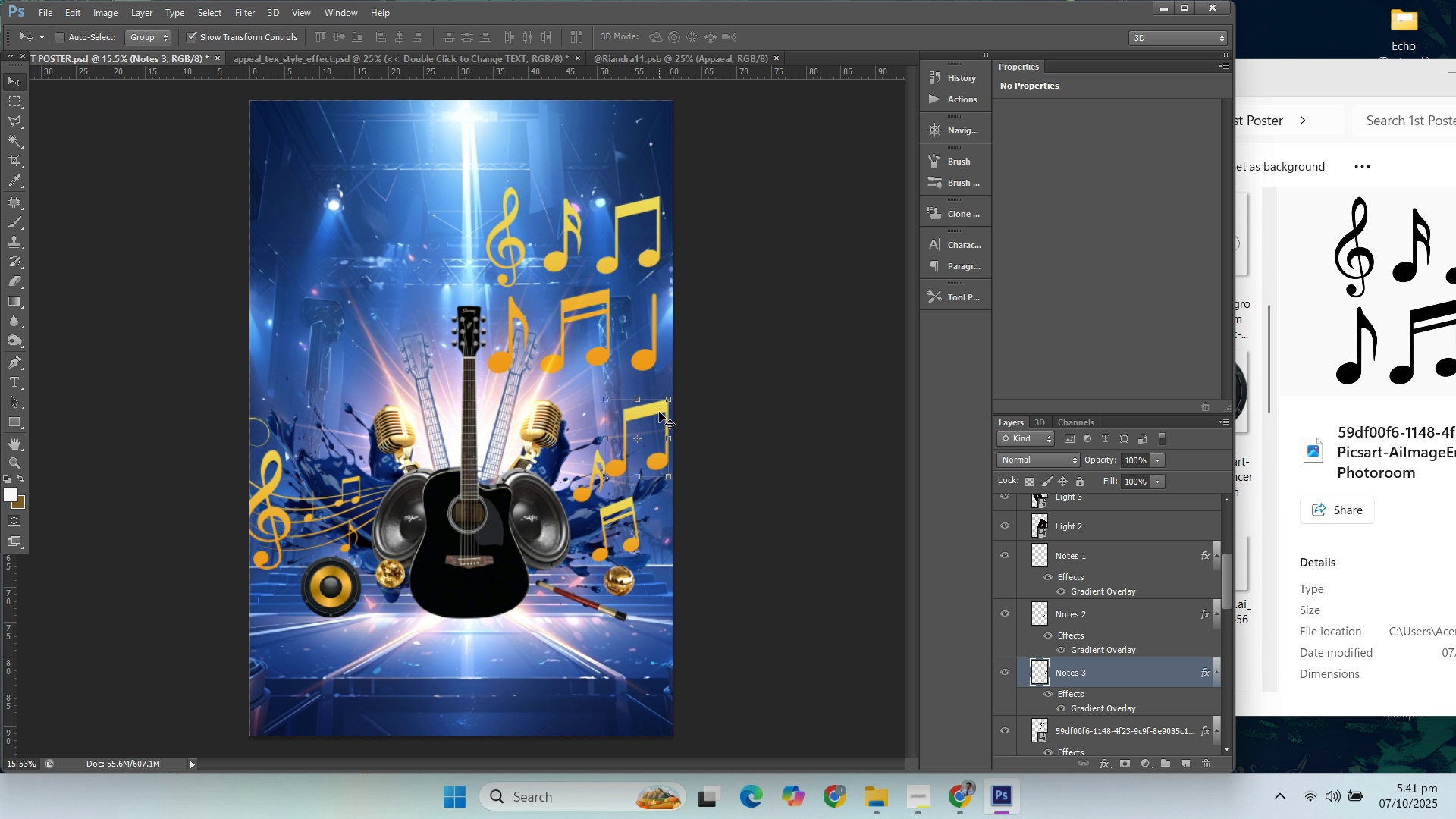 
left_click([666, 397])
 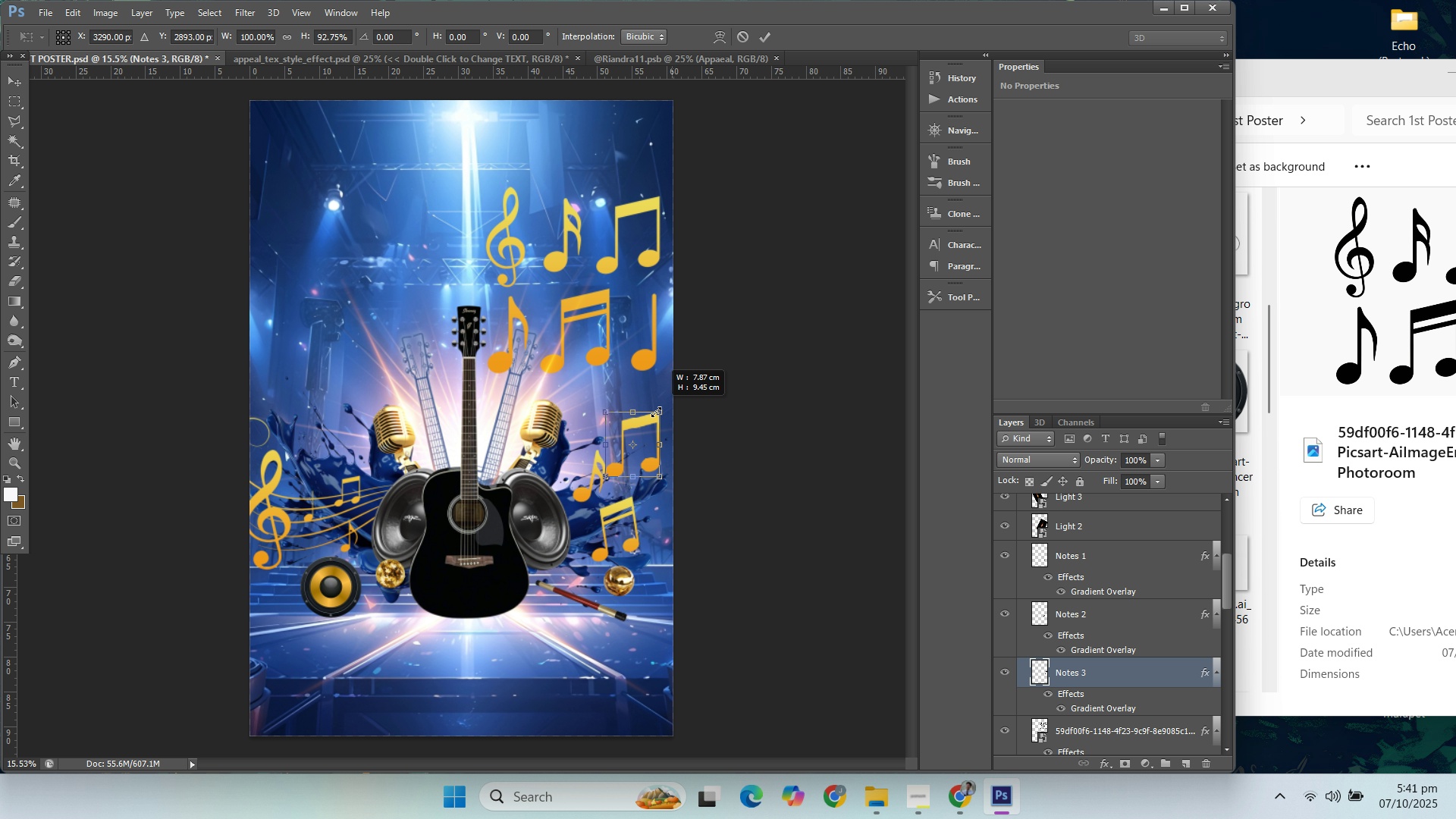 
hold_key(key=ShiftLeft, duration=1.52)
 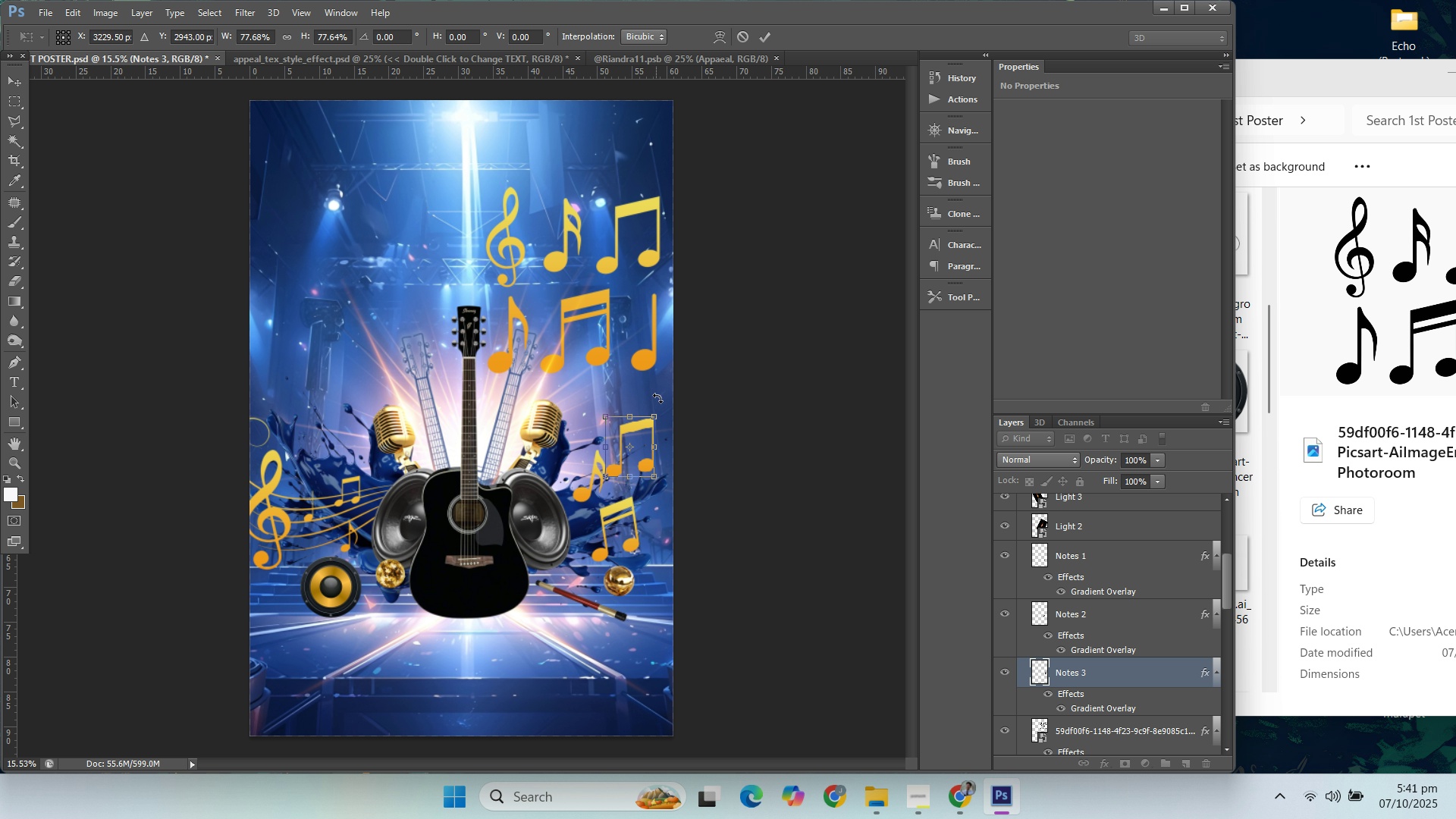 
hold_key(key=ShiftLeft, duration=0.86)
 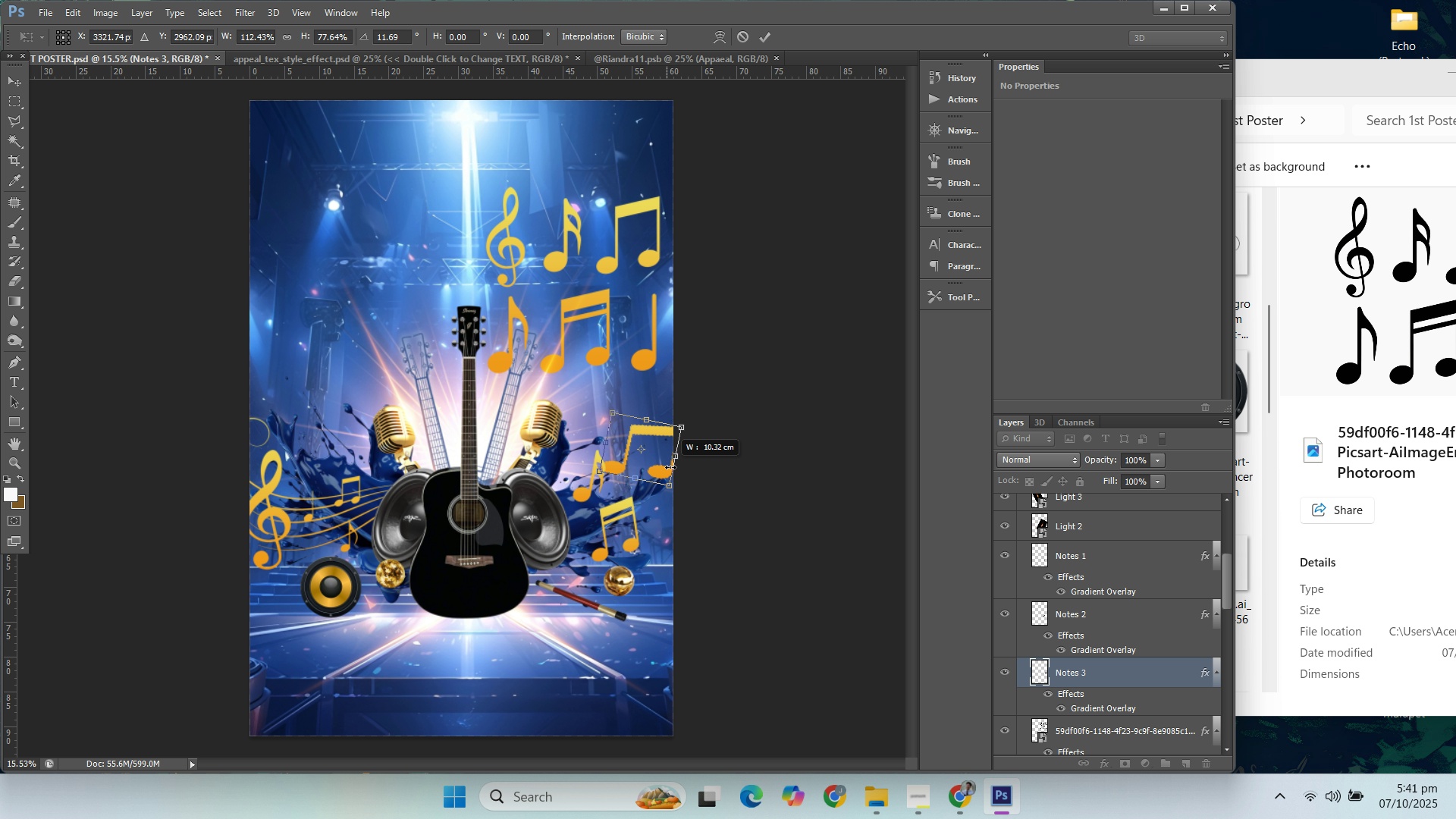 
key(Control+ControlLeft)
 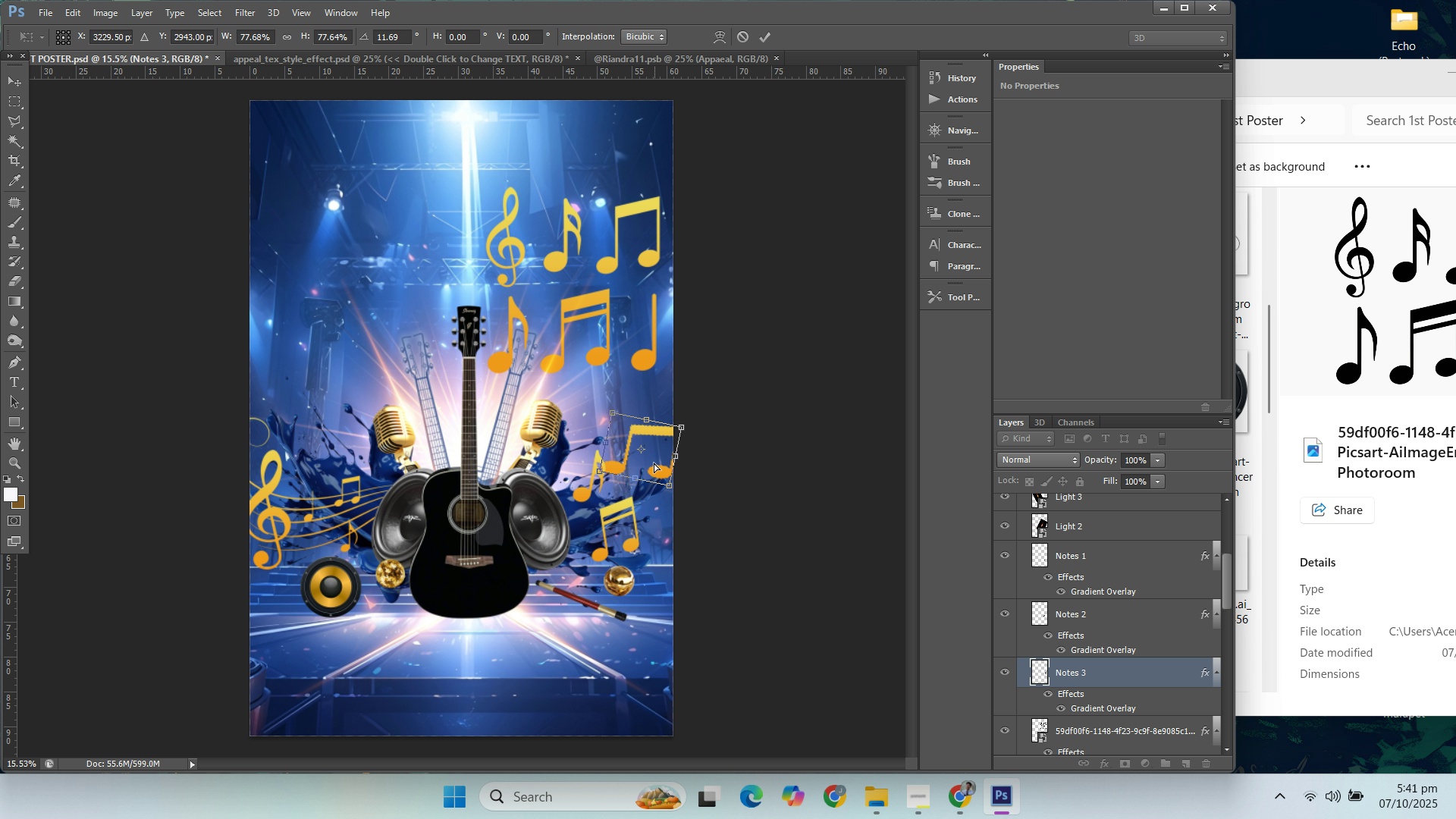 
key(Control+Z)
 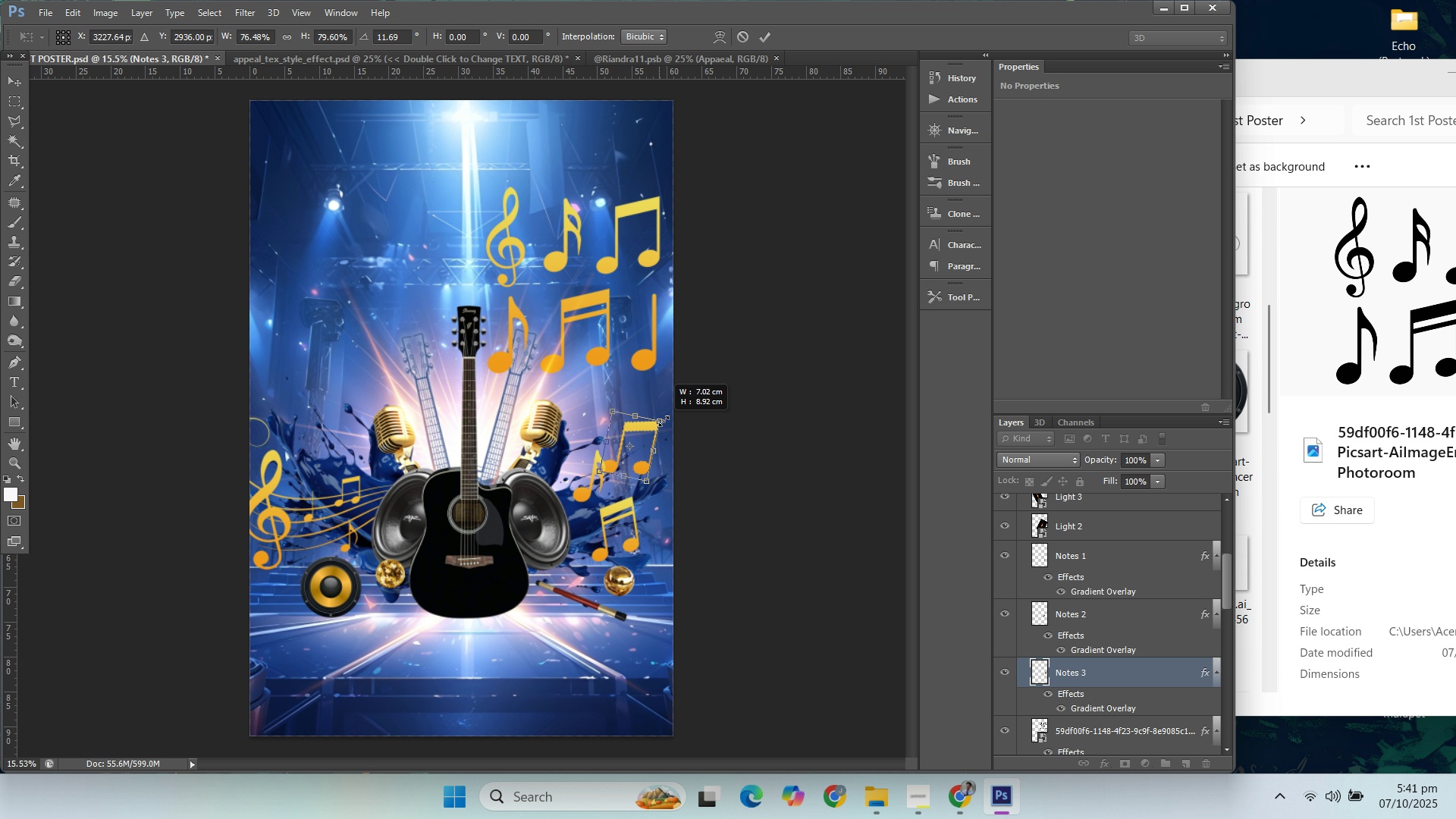 
hold_key(key=ShiftLeft, duration=0.71)
 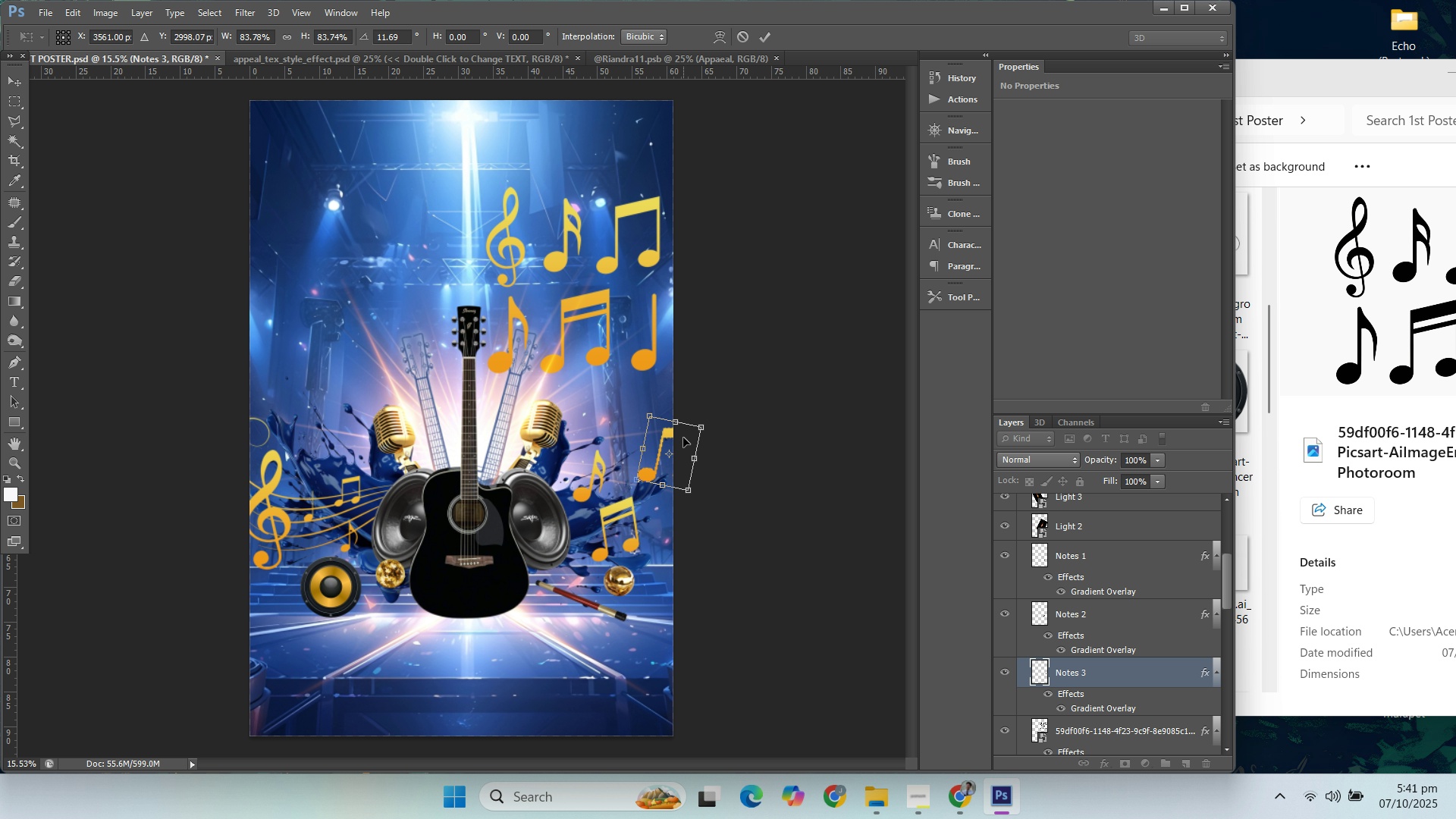 
key(Enter)
 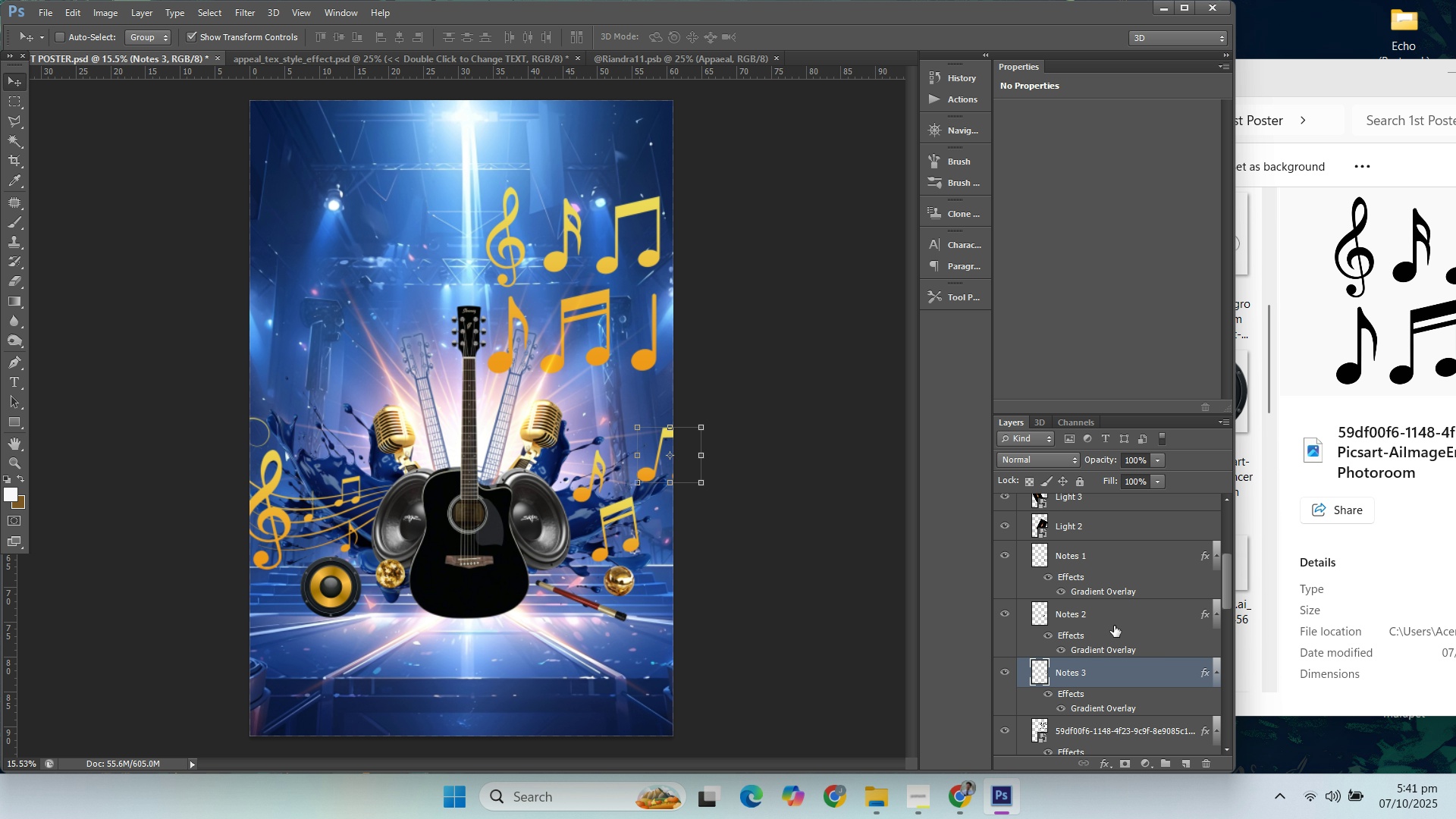 
left_click([1066, 722])
 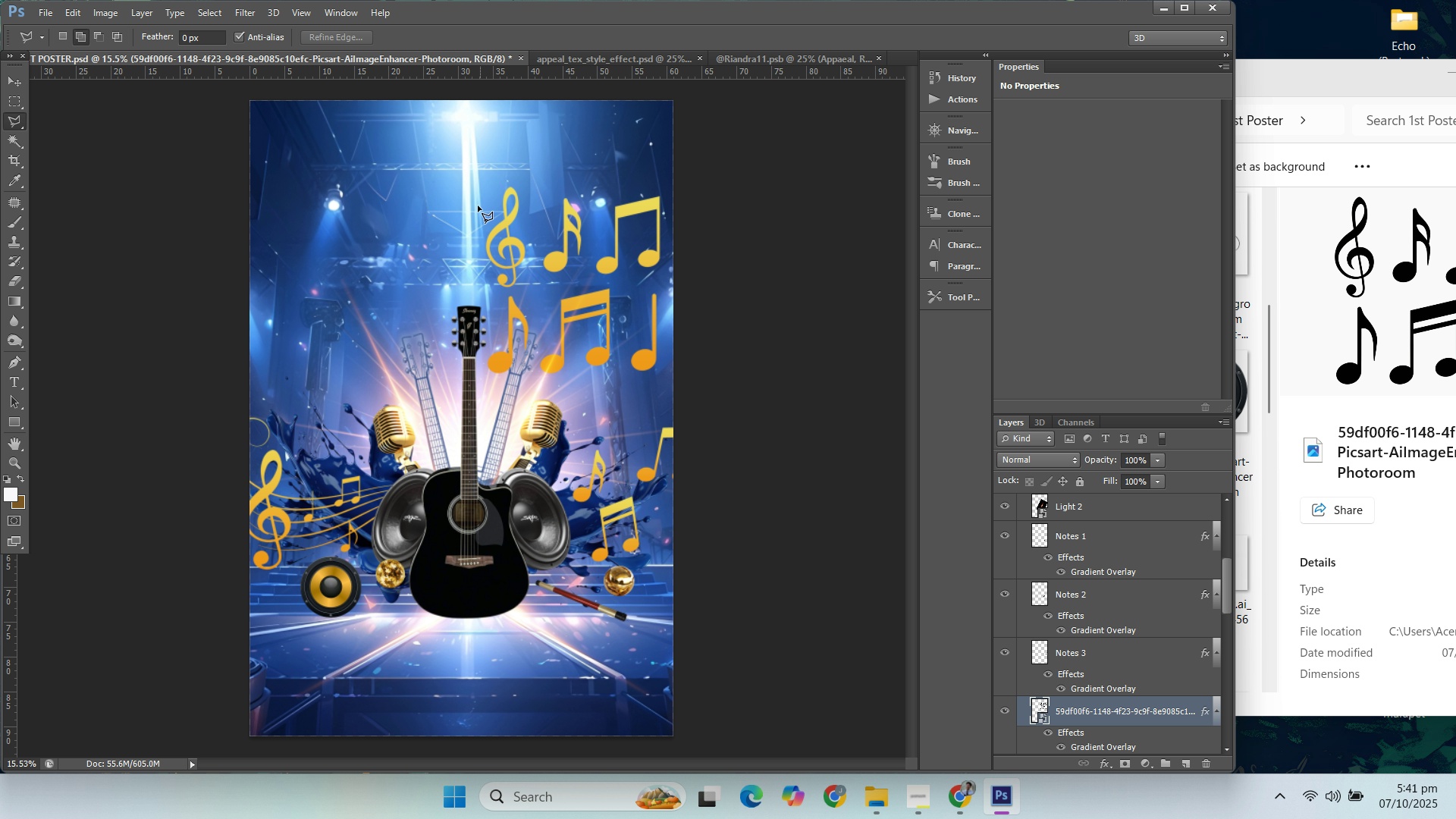 
left_click([465, 256])
 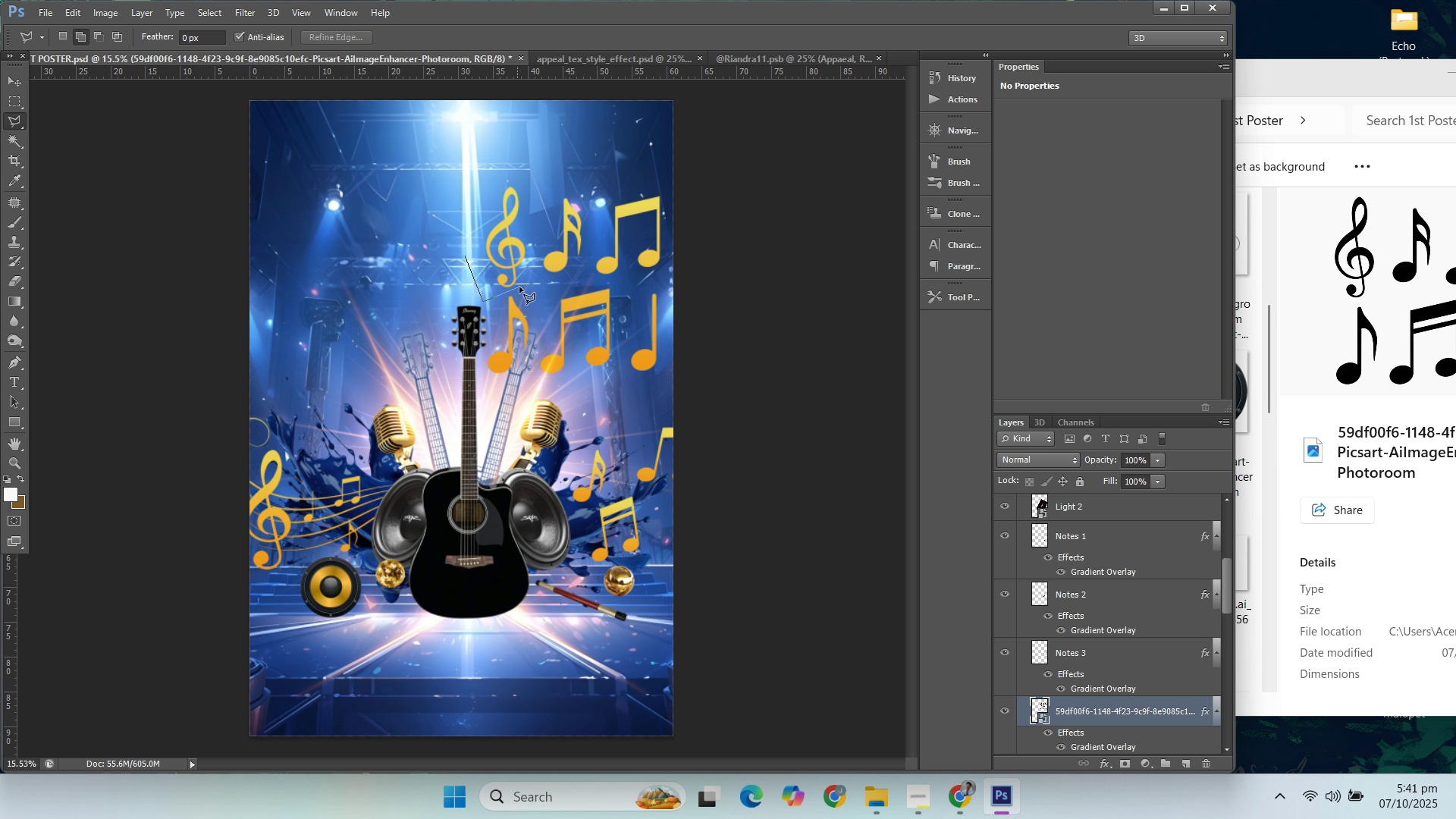 
left_click([519, 287])
 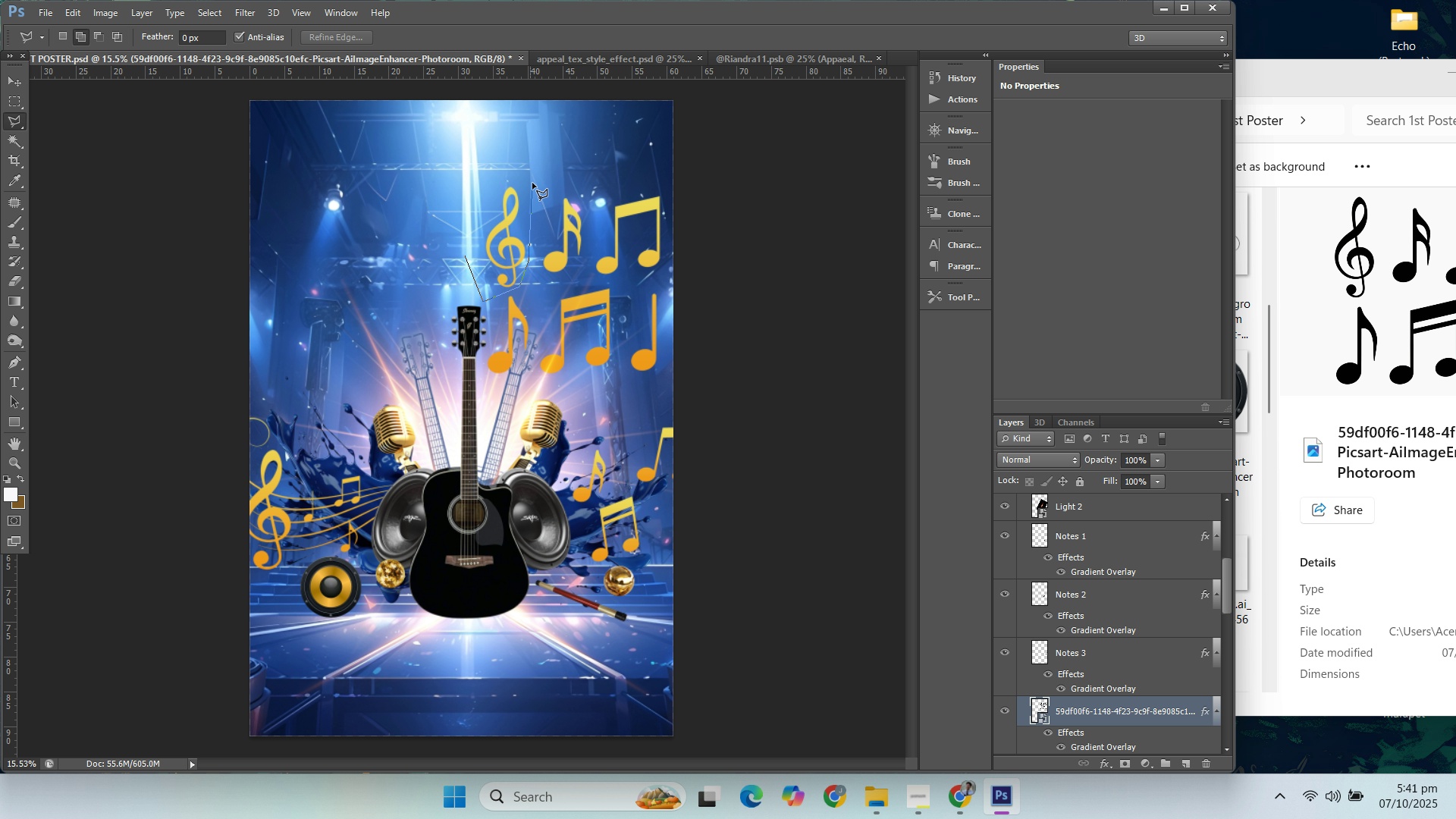 
triple_click([532, 183])
 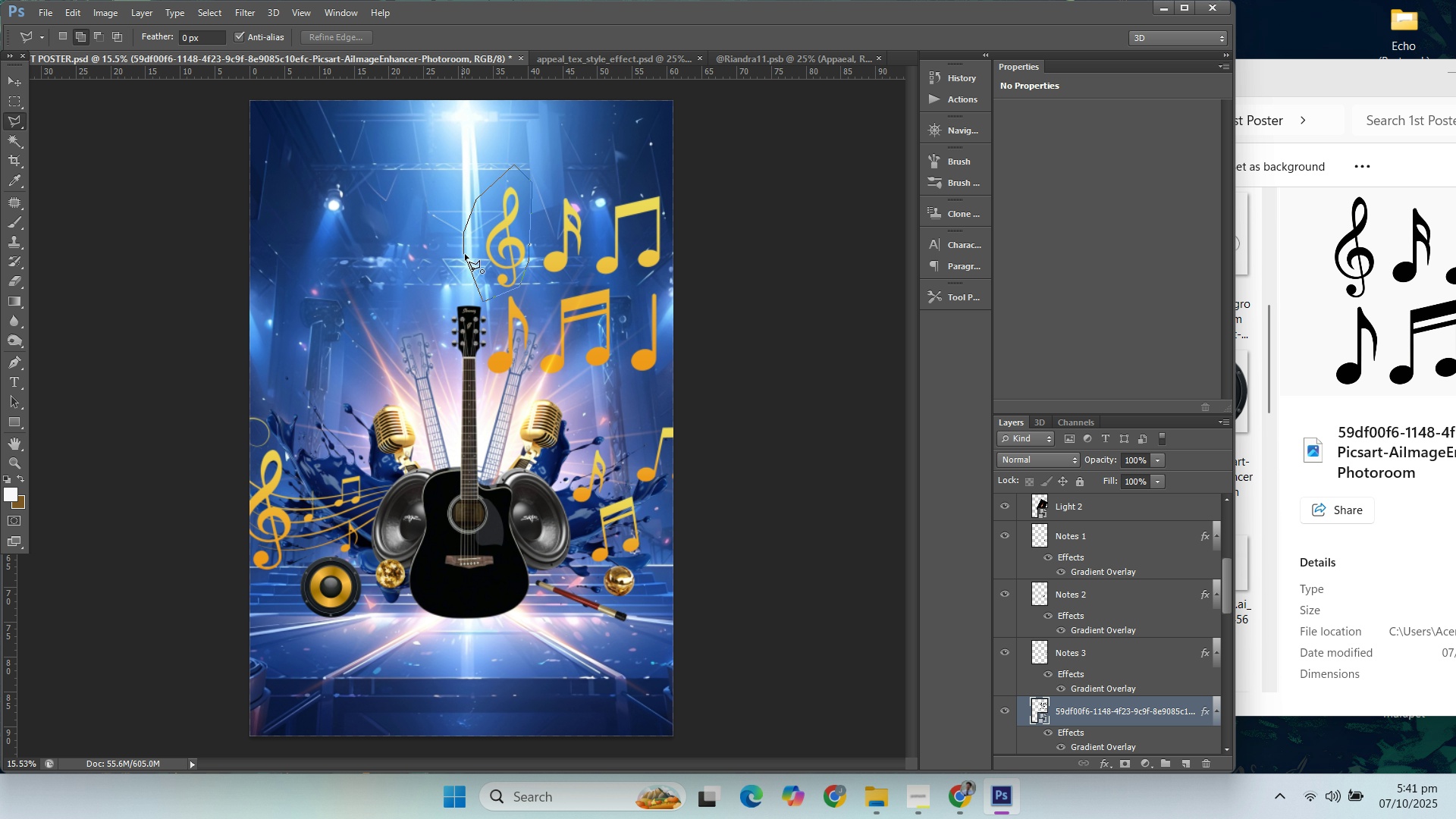 
left_click([467, 254])
 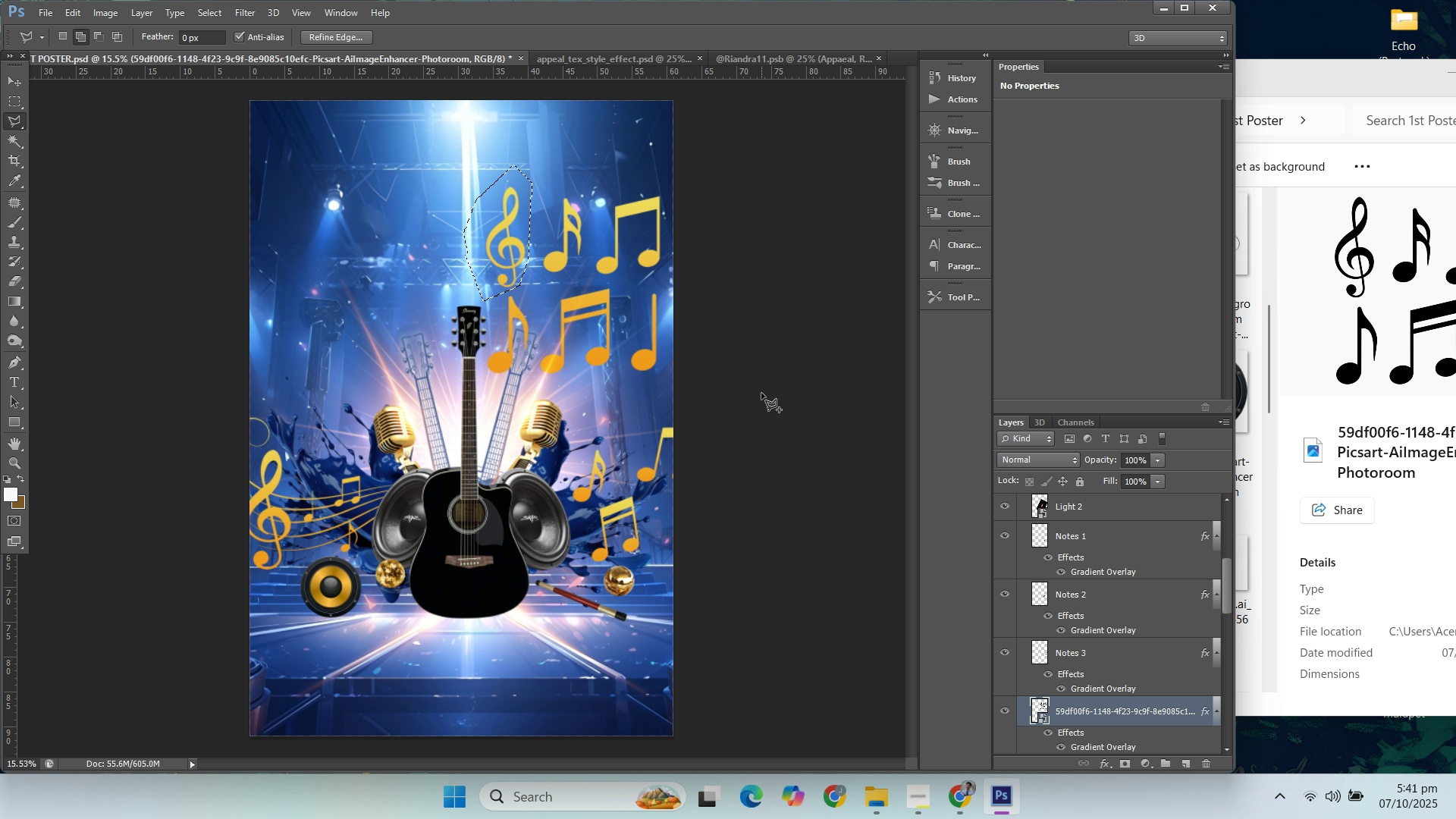 
key(Control+J)
 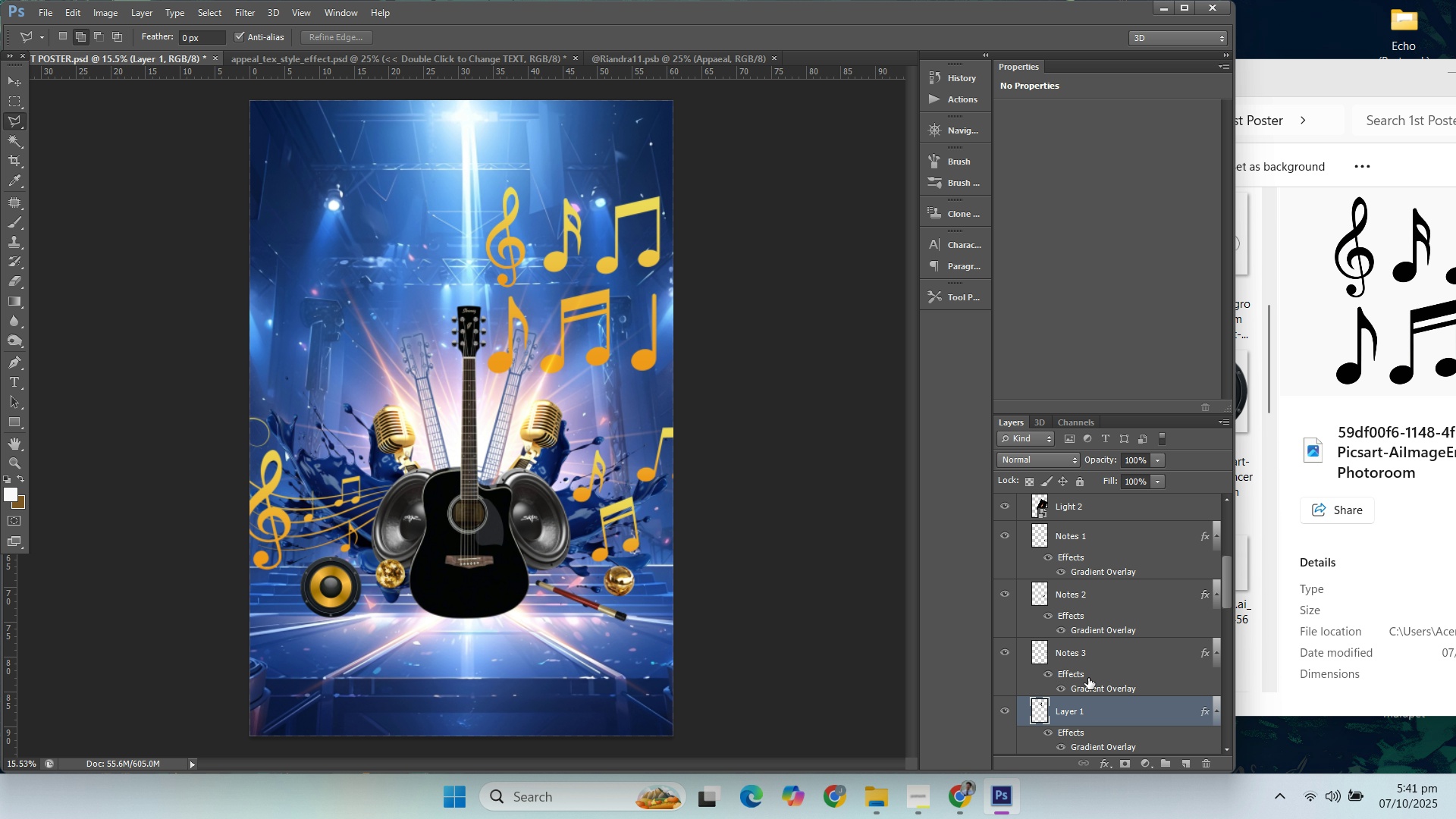 
scroll: coordinate [1100, 688], scroll_direction: down, amount: 1.0
 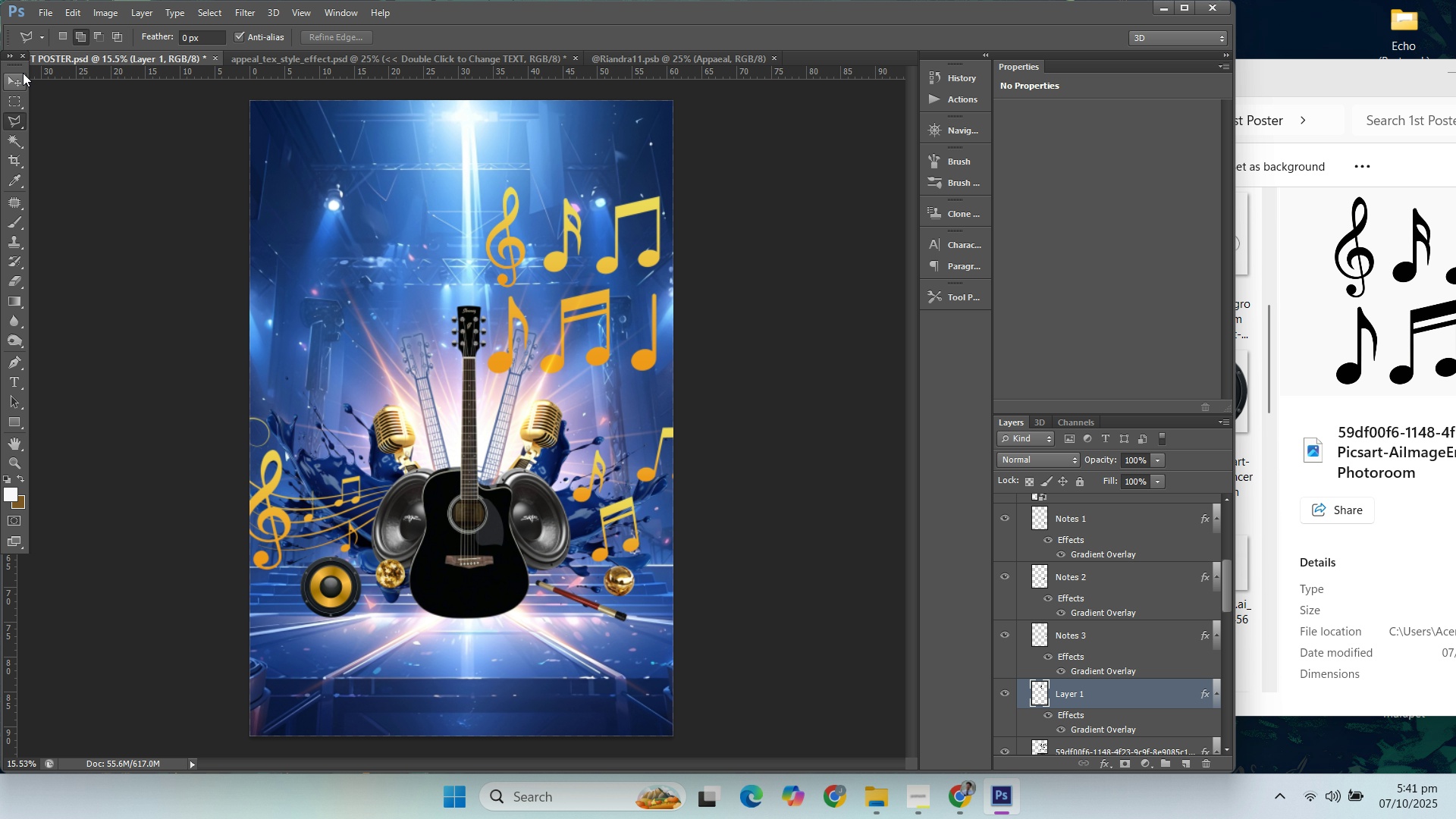 
left_click([16, 80])
 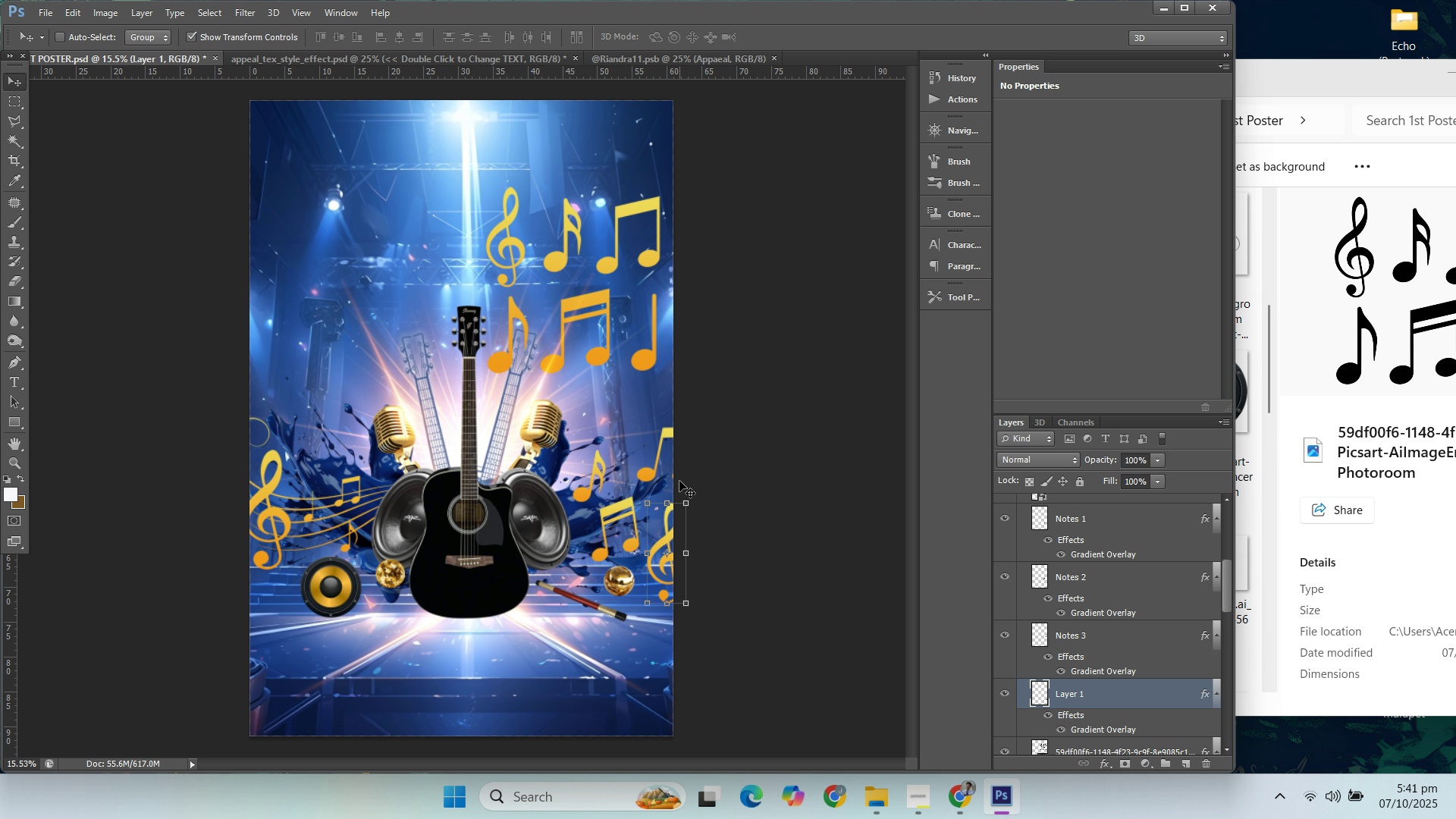 
left_click([671, 486])
 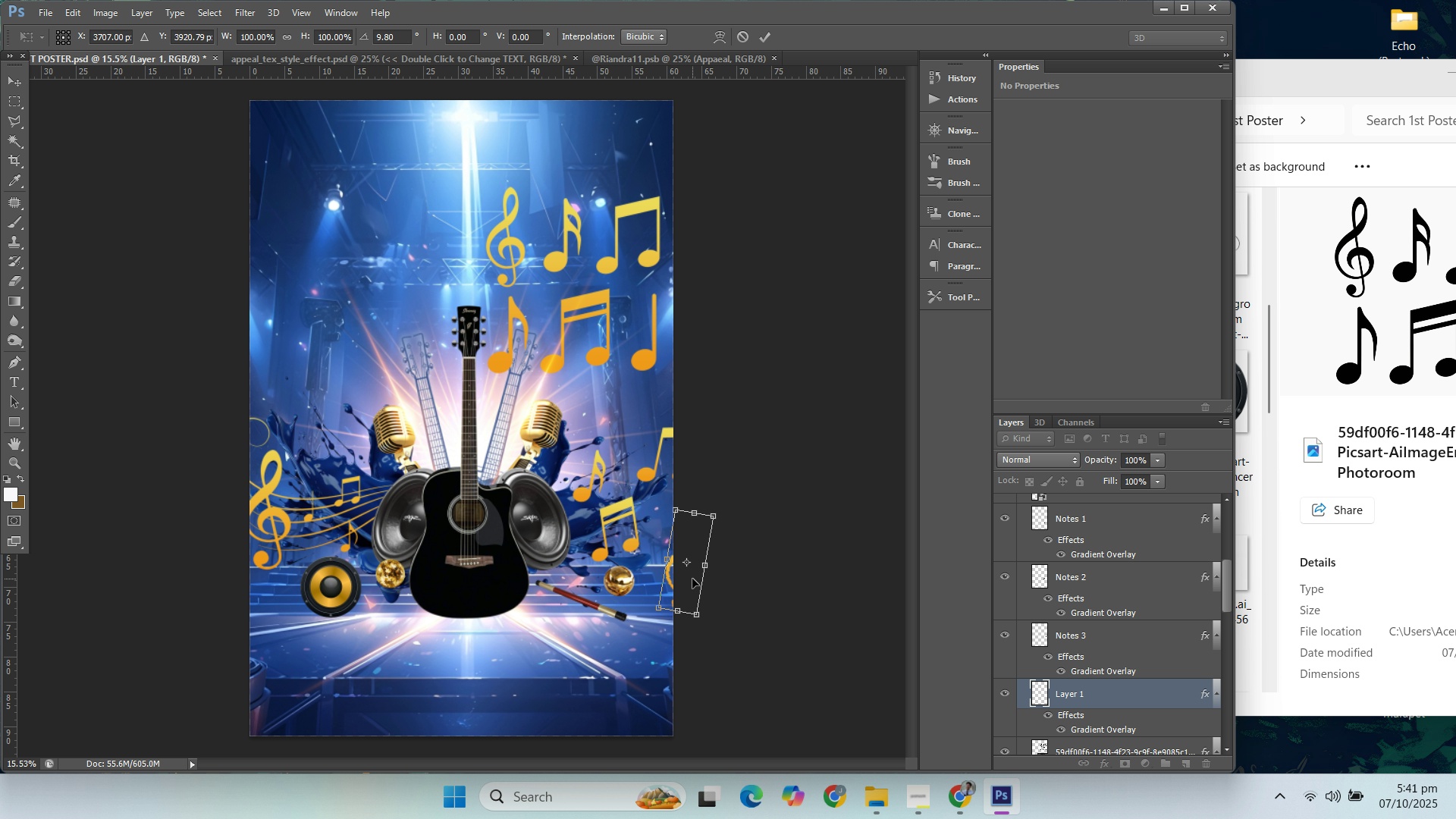 
left_click([20, 466])
 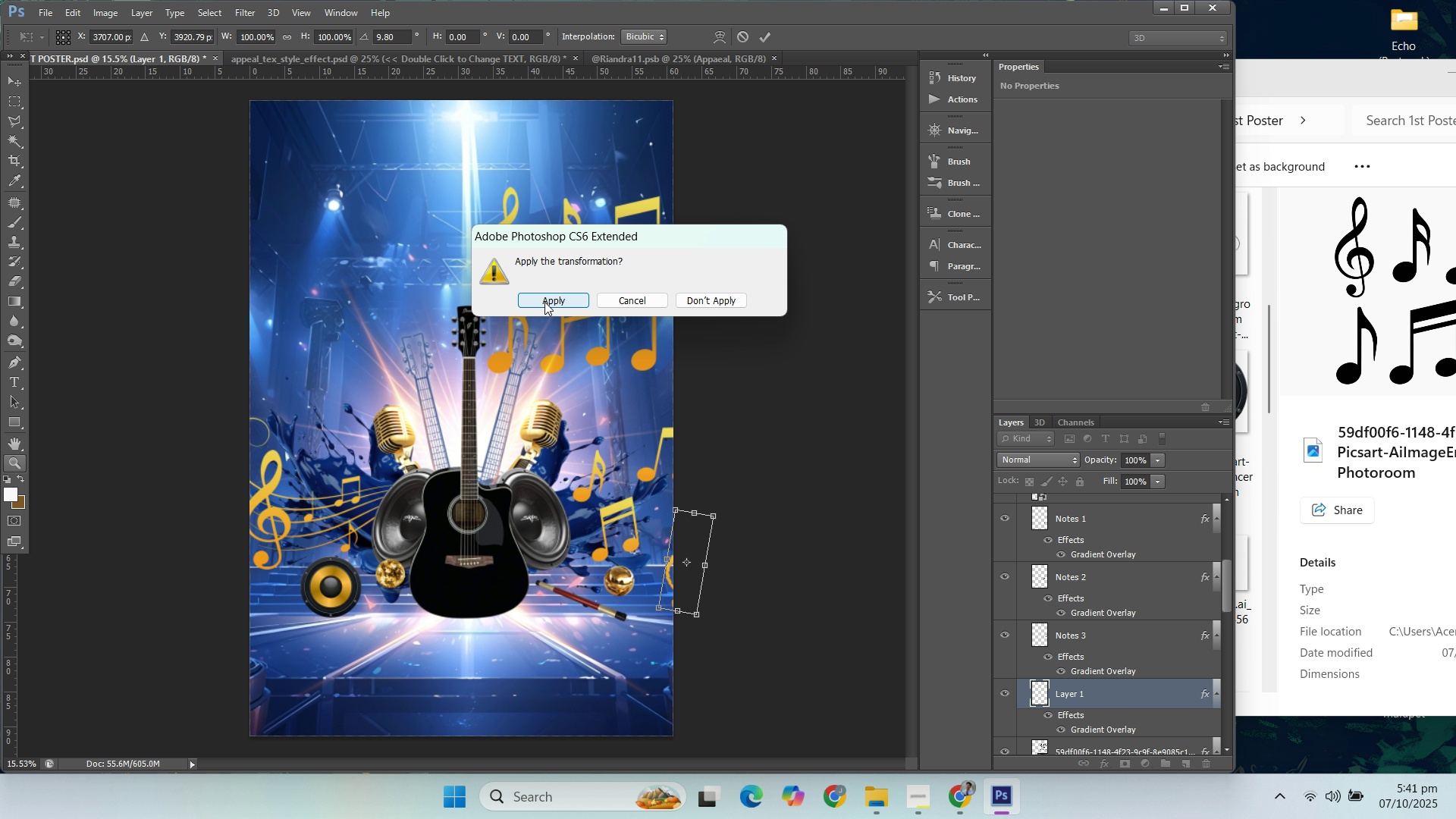 
left_click([546, 302])
 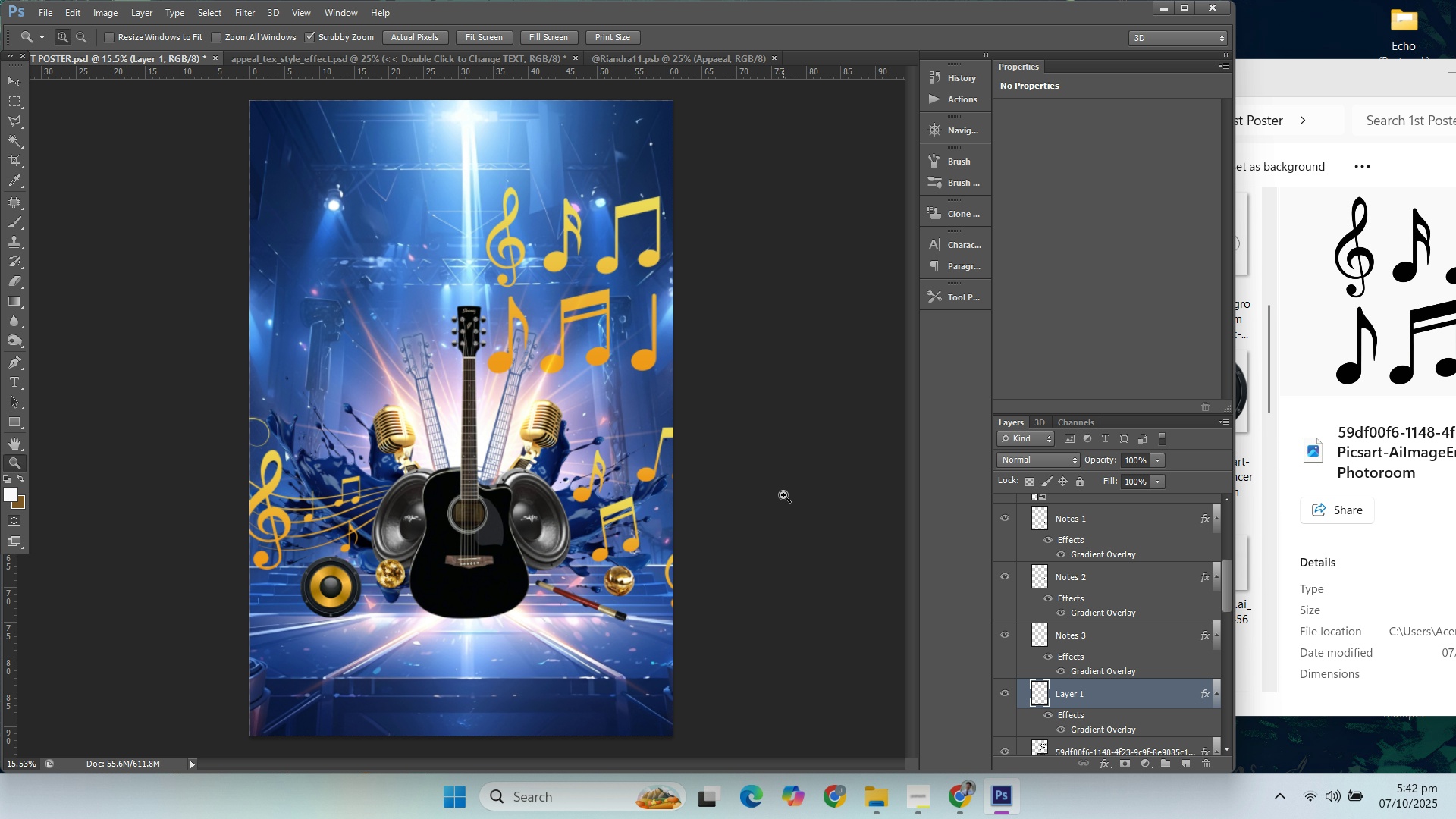 
wait(6.38)
 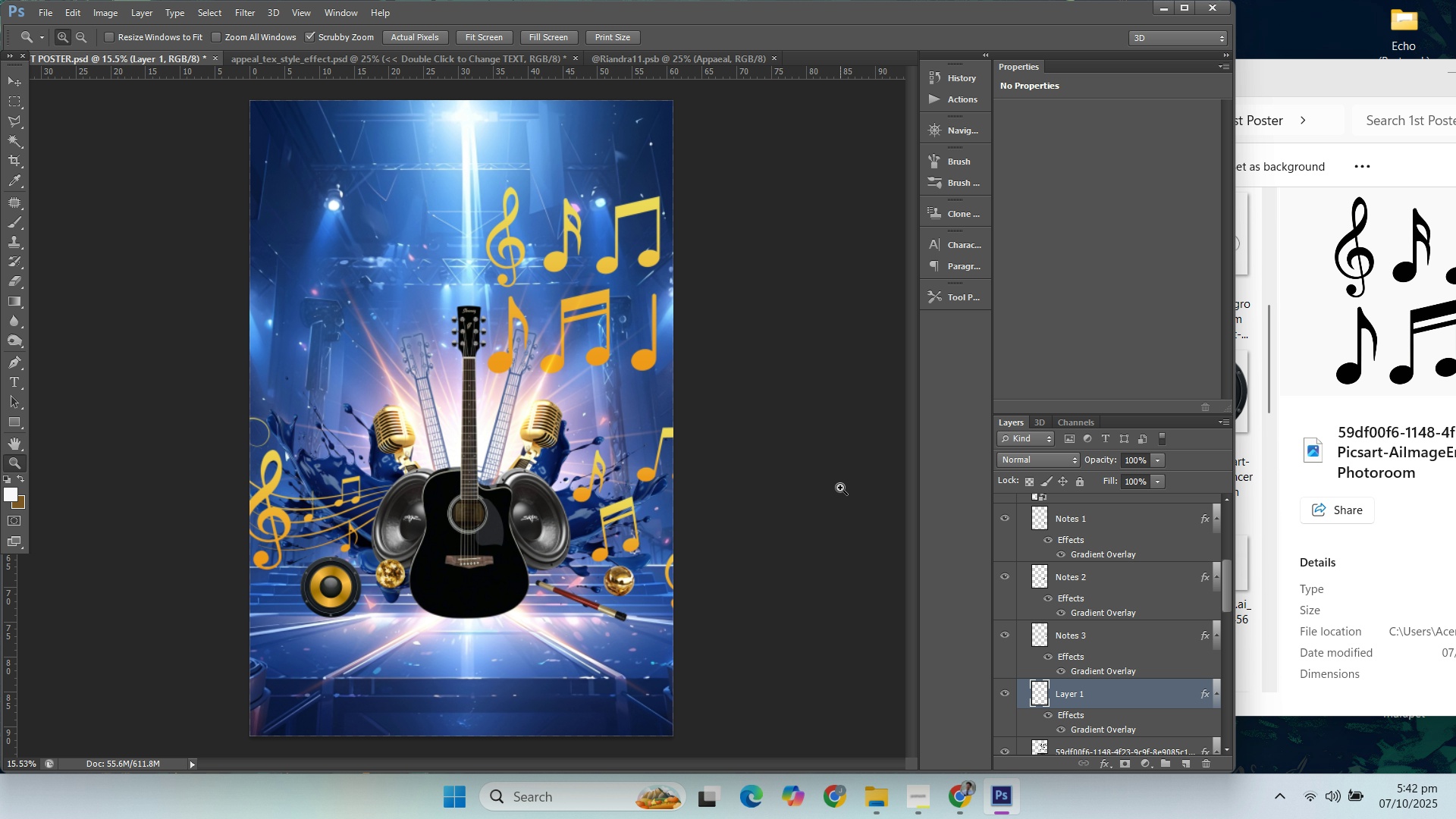 
scroll: coordinate [1109, 687], scroll_direction: down, amount: 3.0
 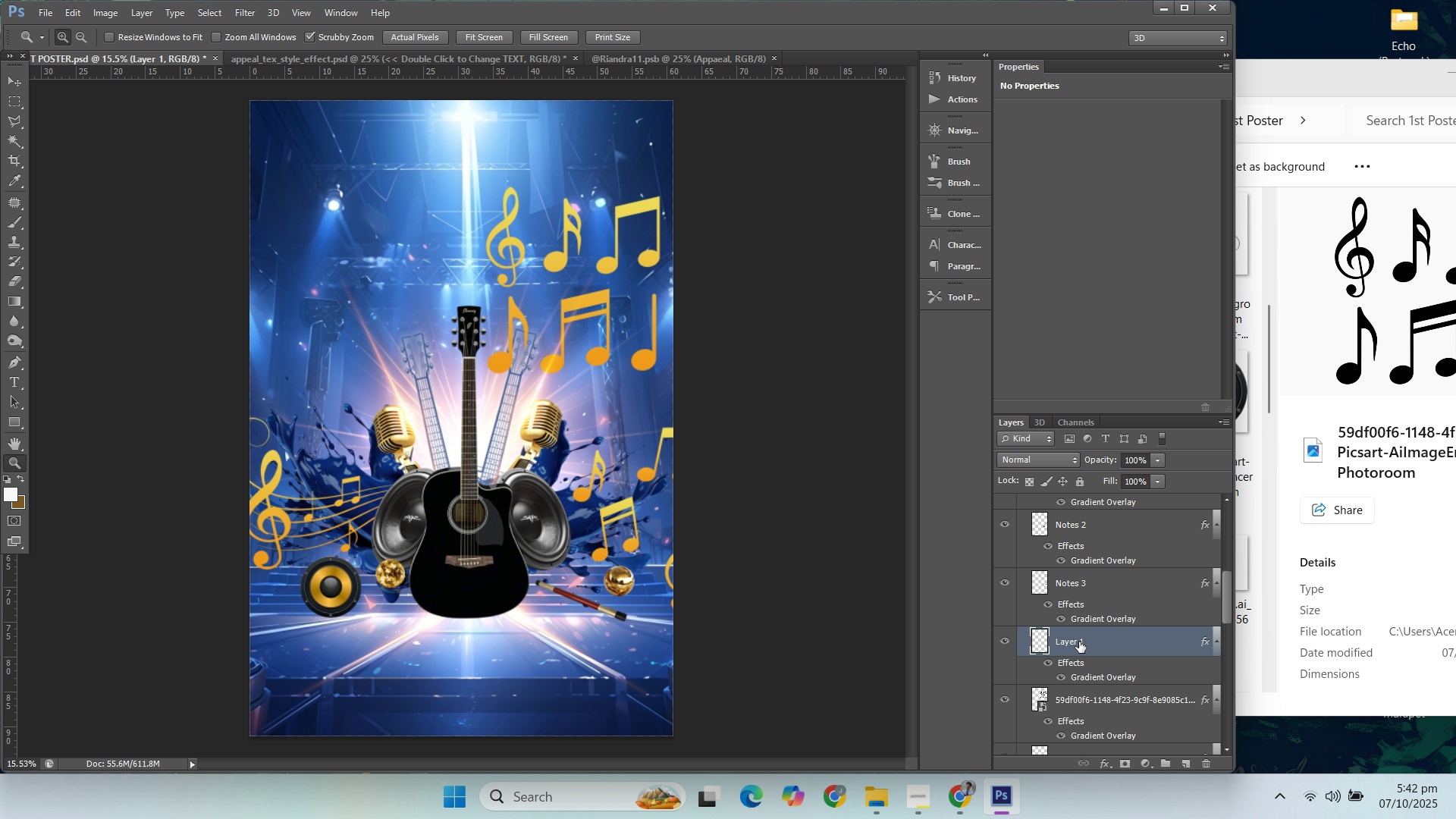 
double_click([1079, 642])
 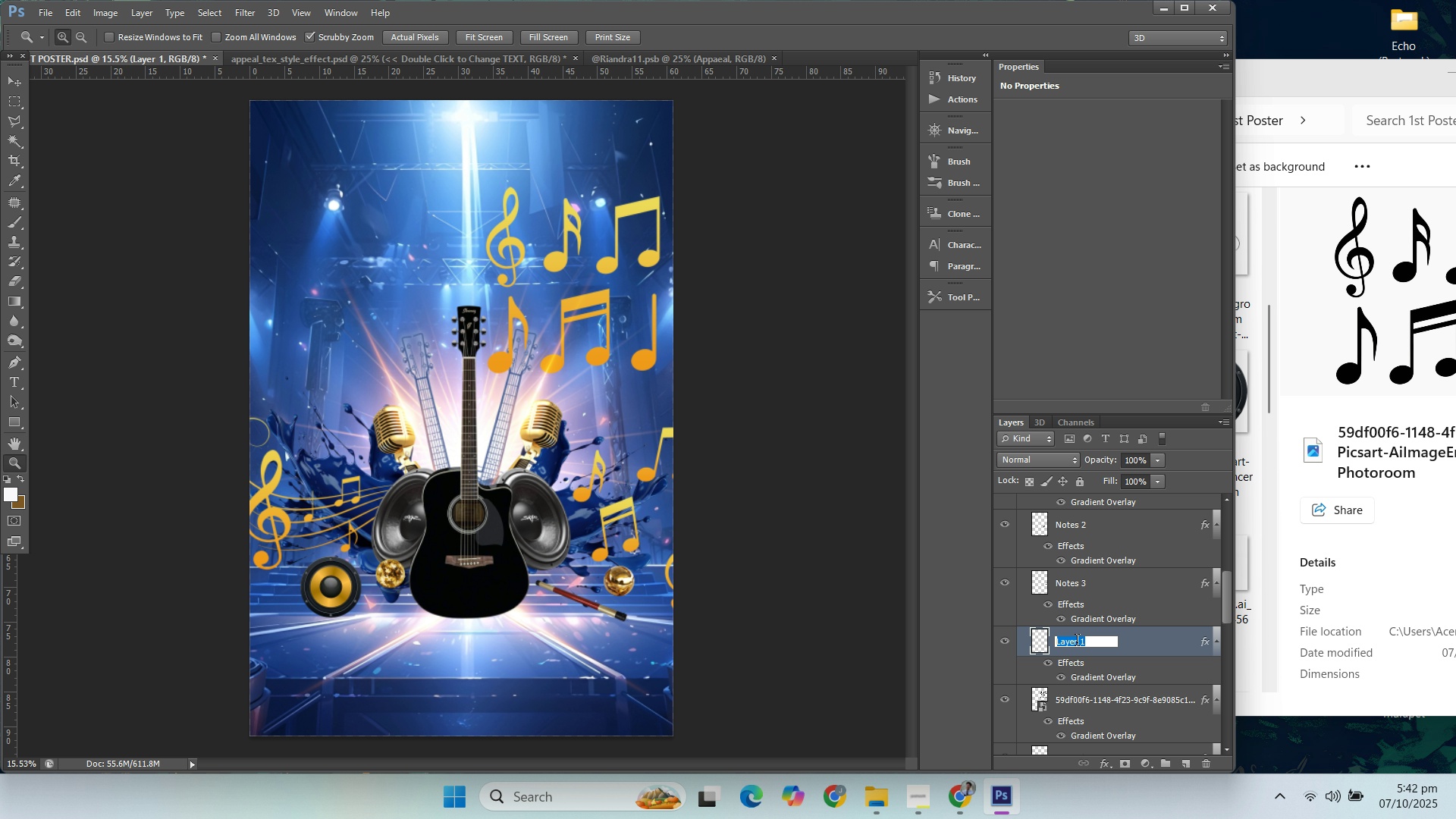 
type(Notes 3)
key(Backspace)
type(4)
 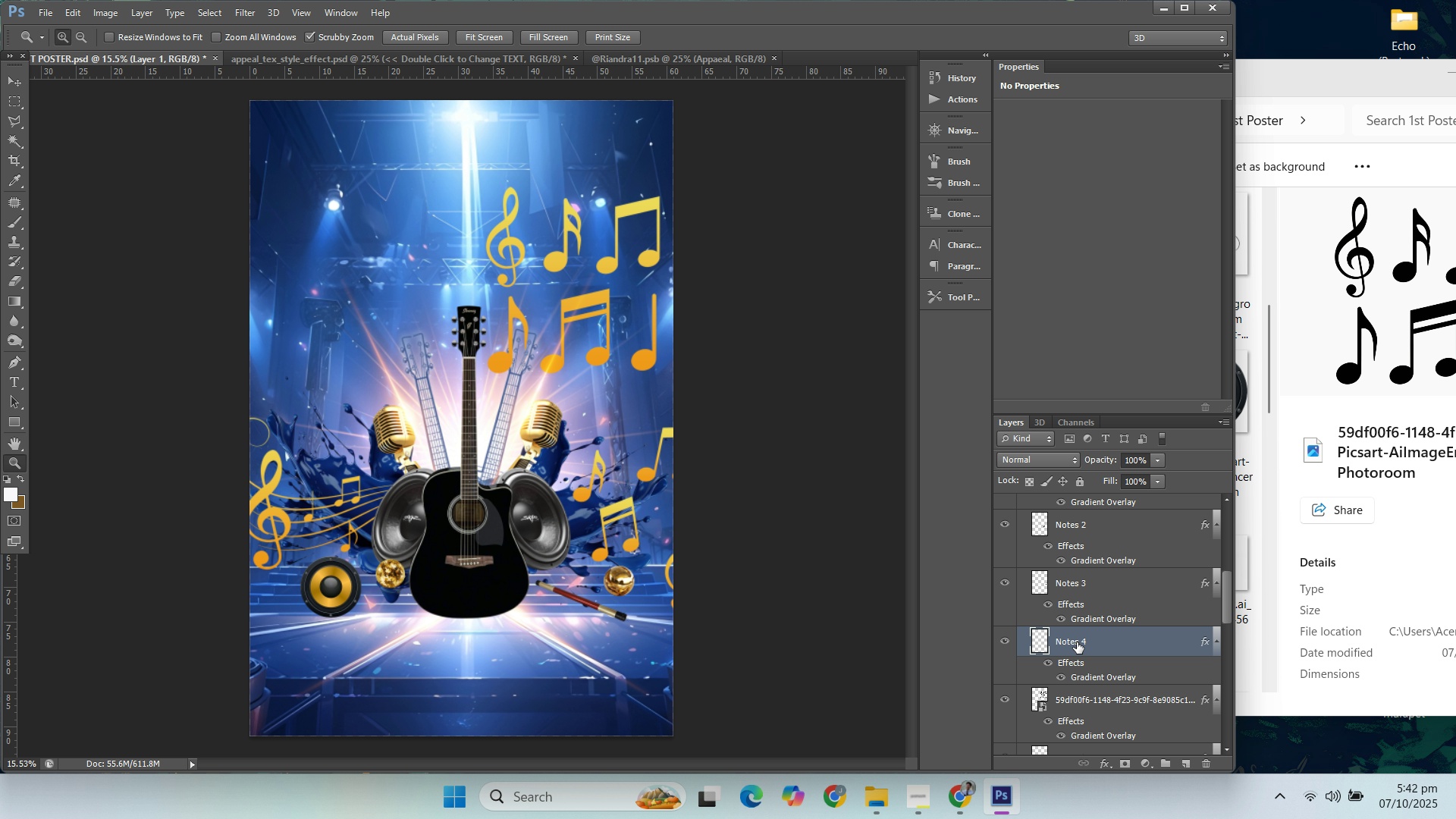 
key(Enter)
 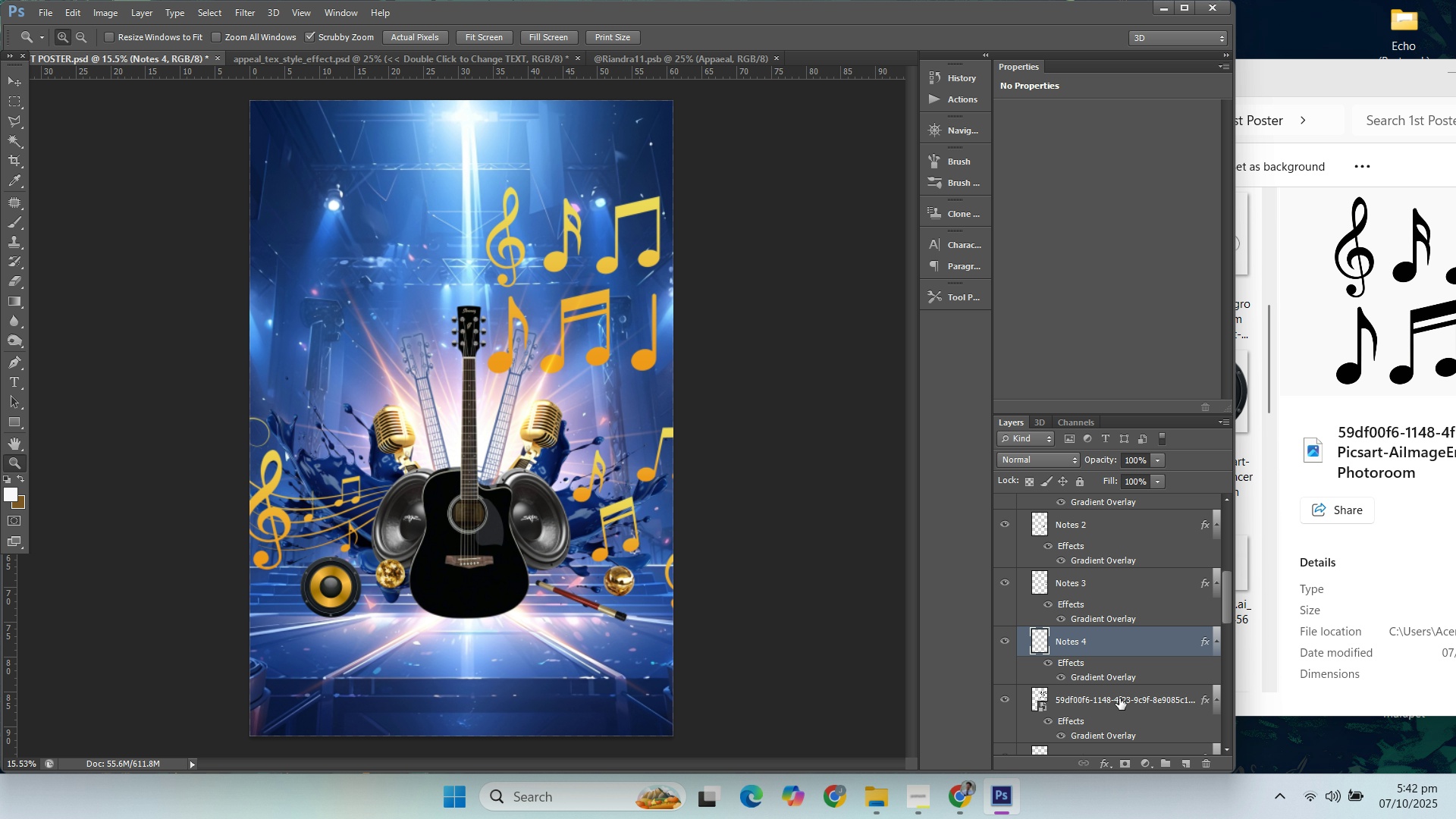 
left_click([1119, 698])
 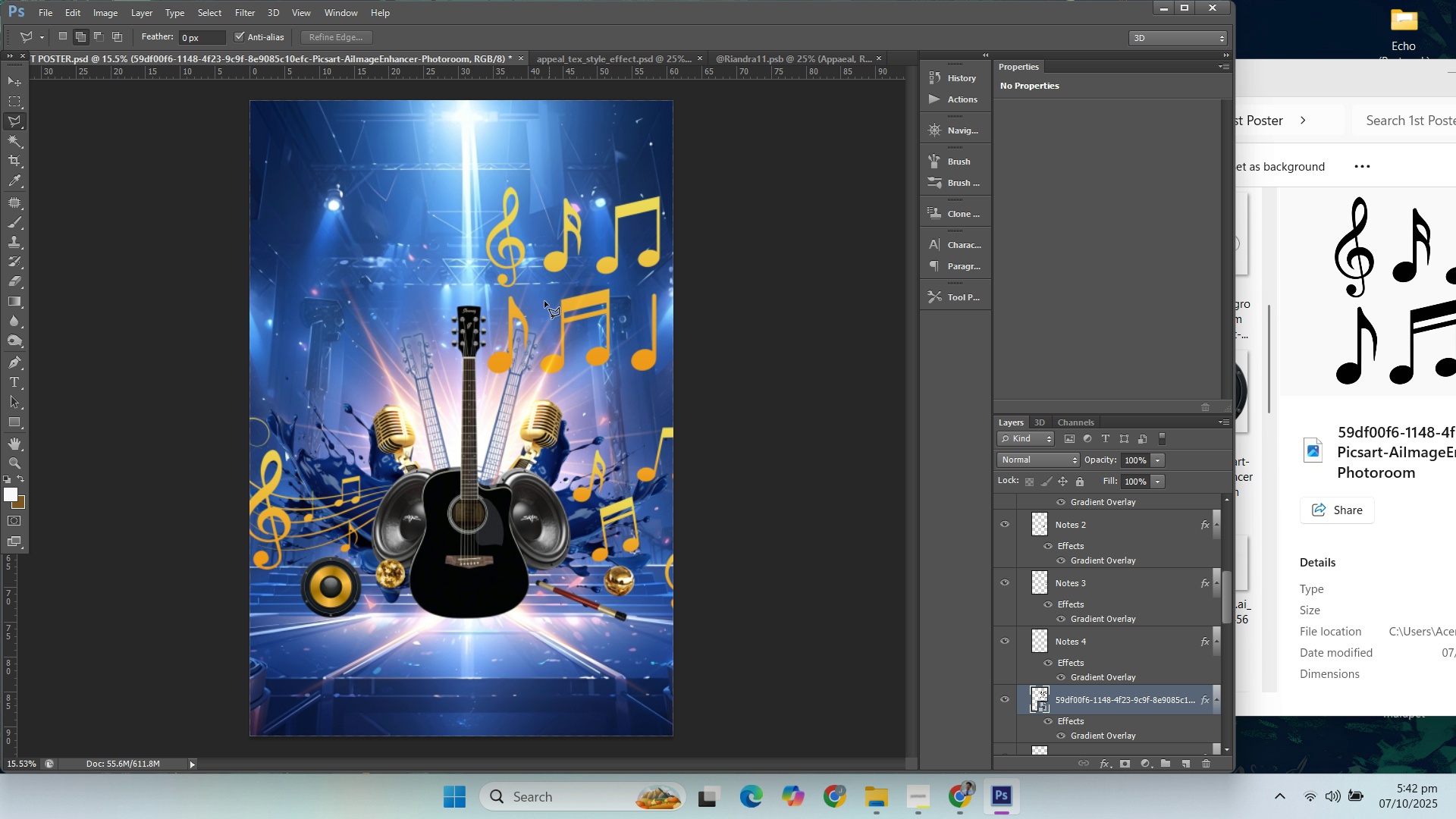 
left_click([464, 347])
 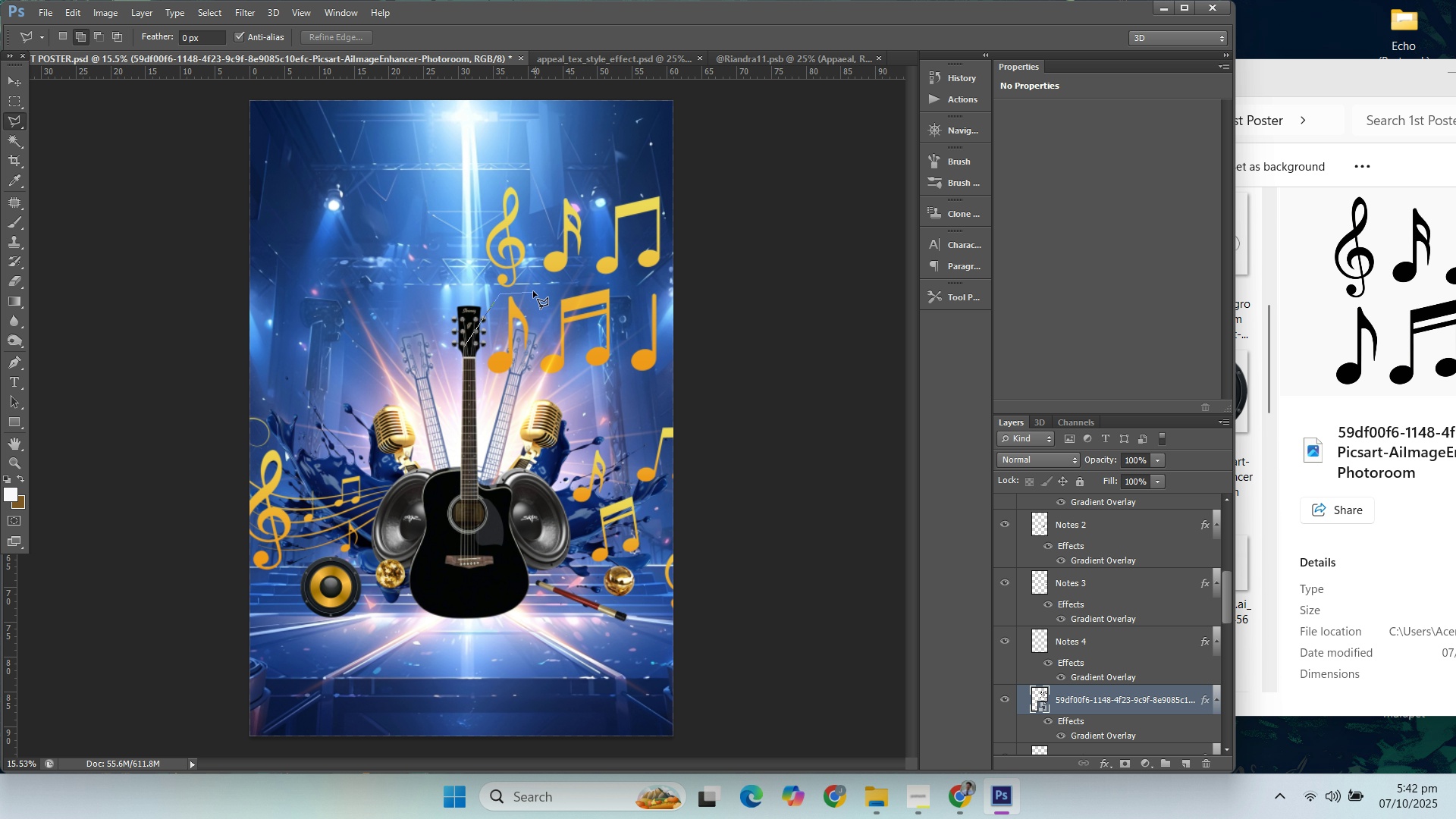 
double_click([535, 327])
 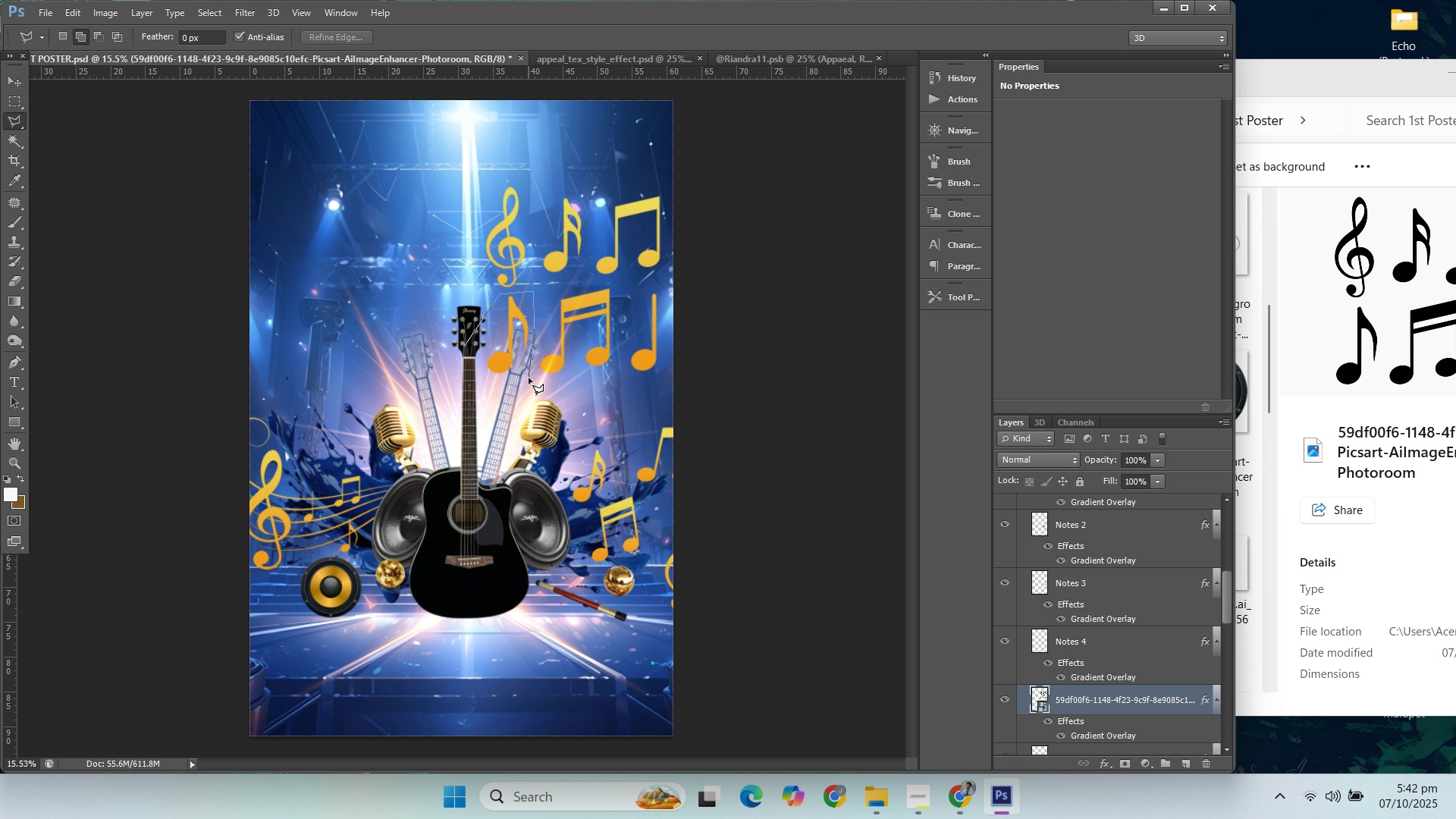 
triple_click([529, 378])
 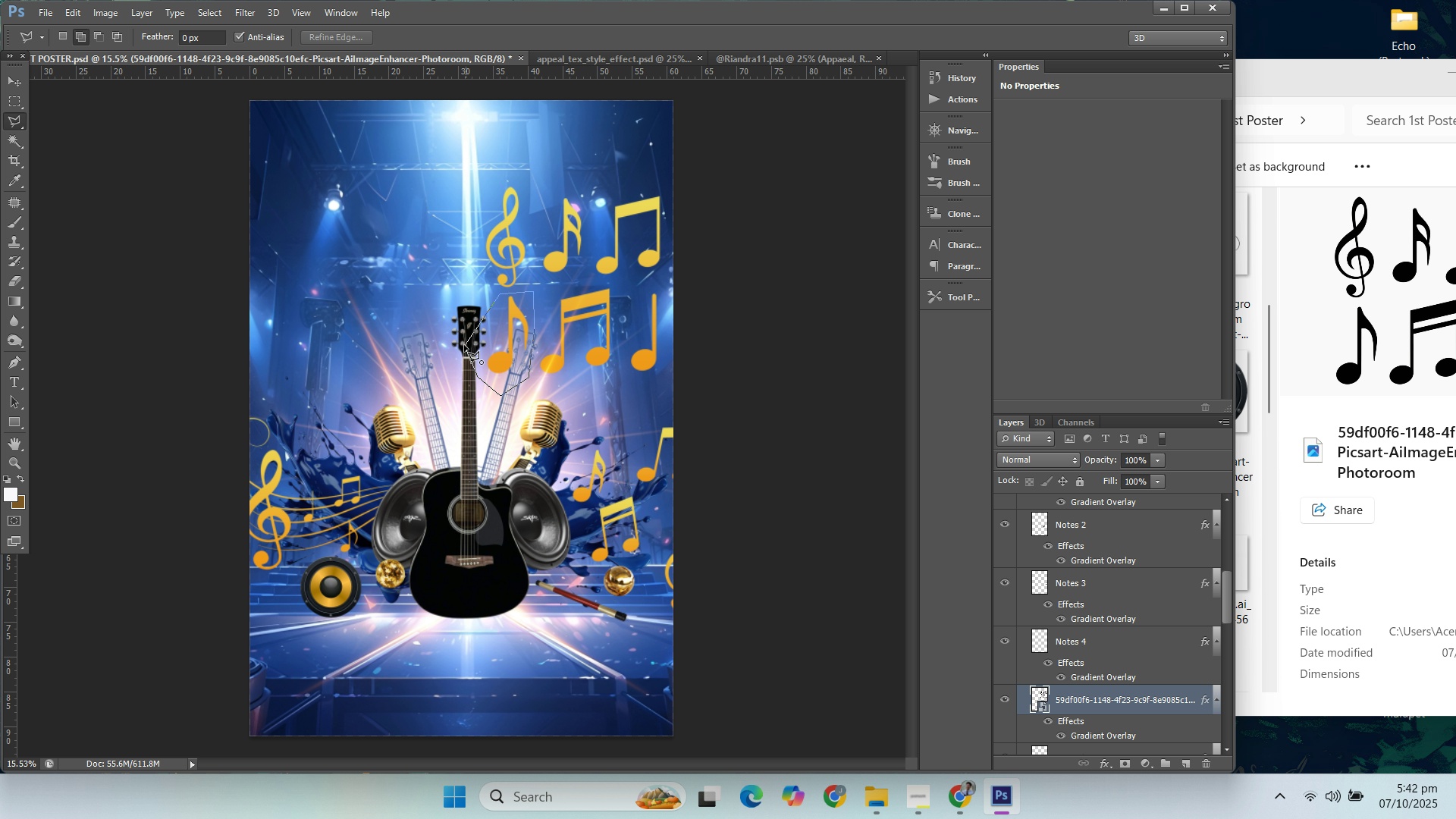 
left_click([464, 345])
 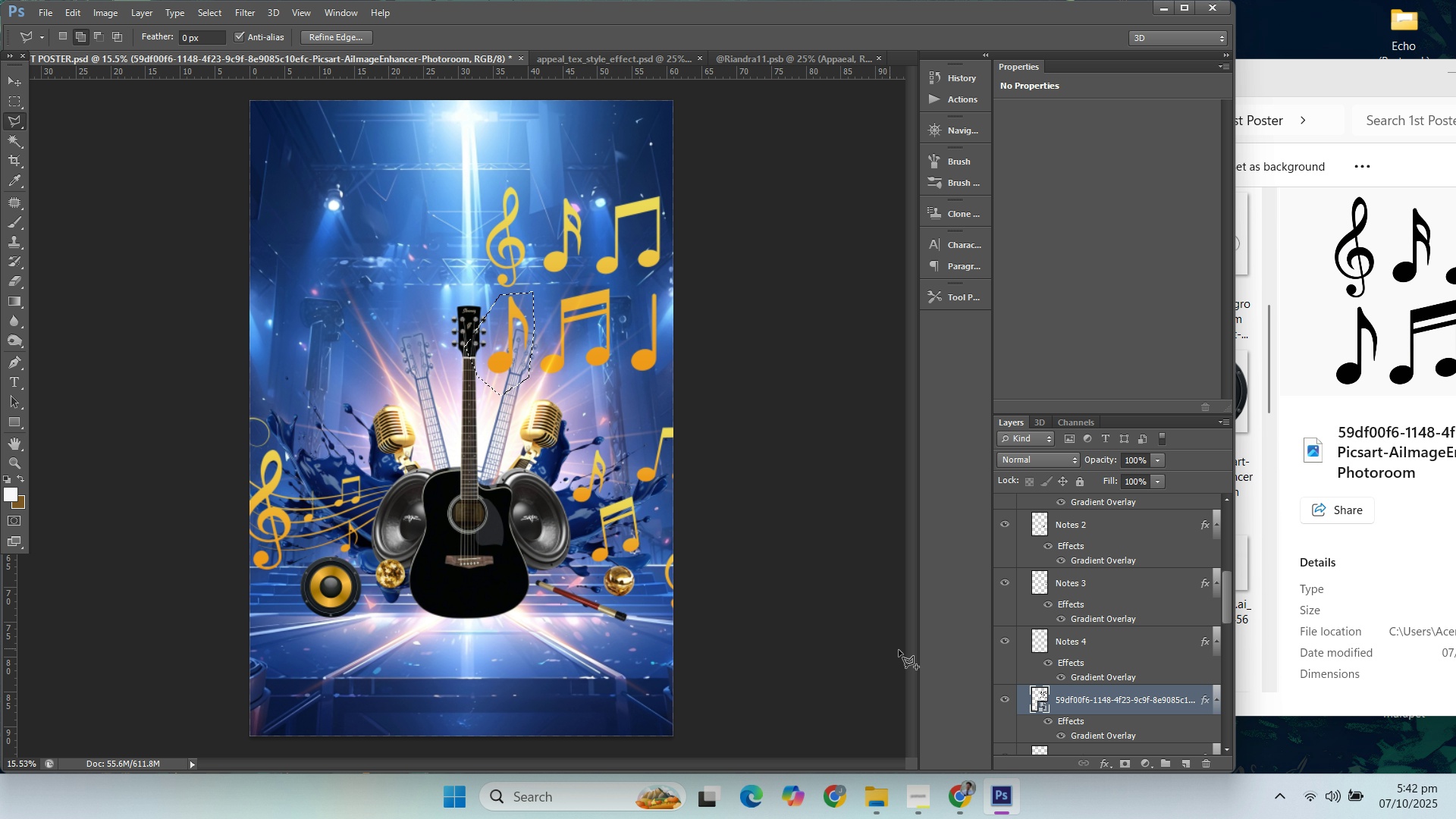 
key(Control+J)
 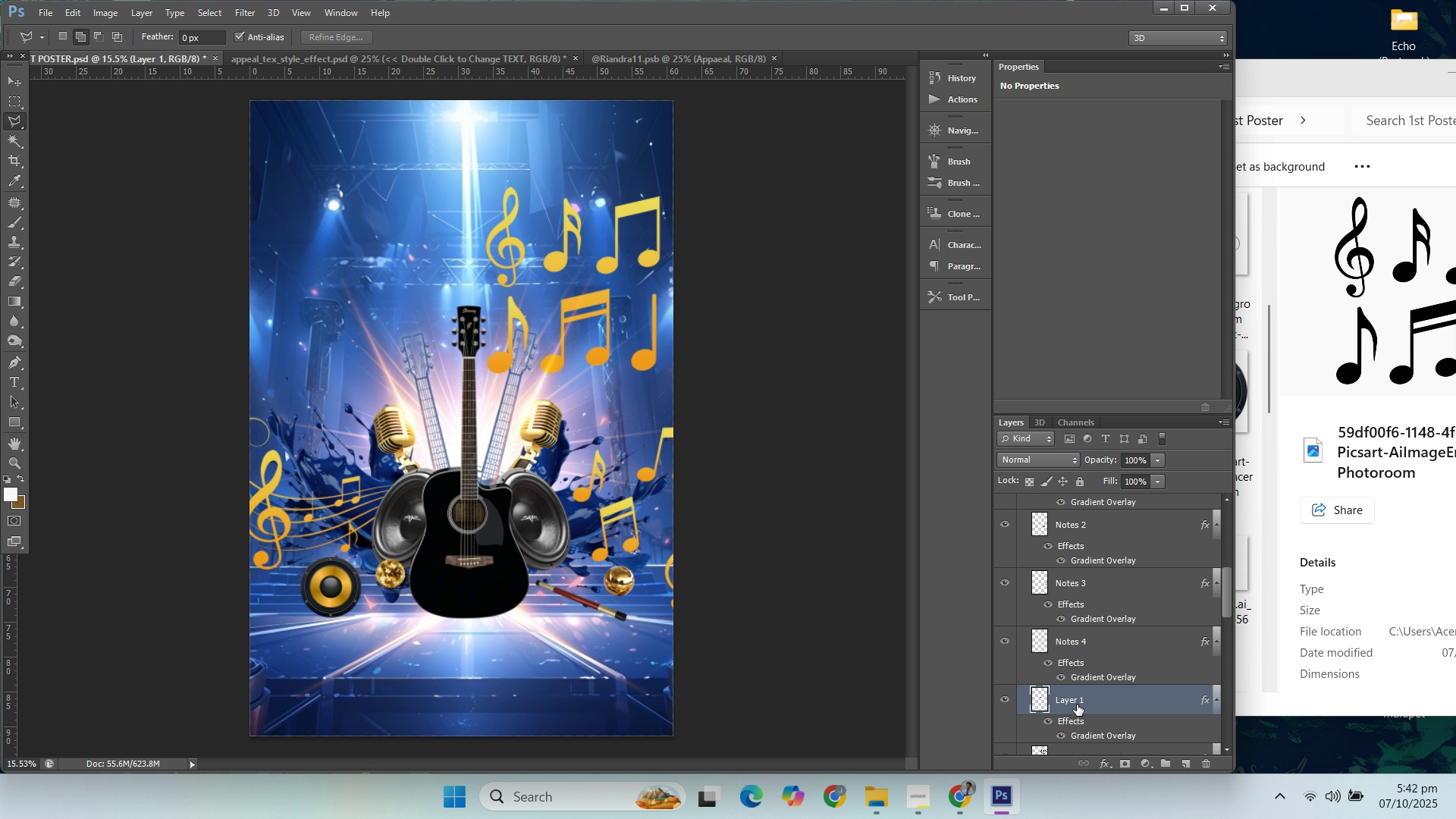 
double_click([1077, 704])
 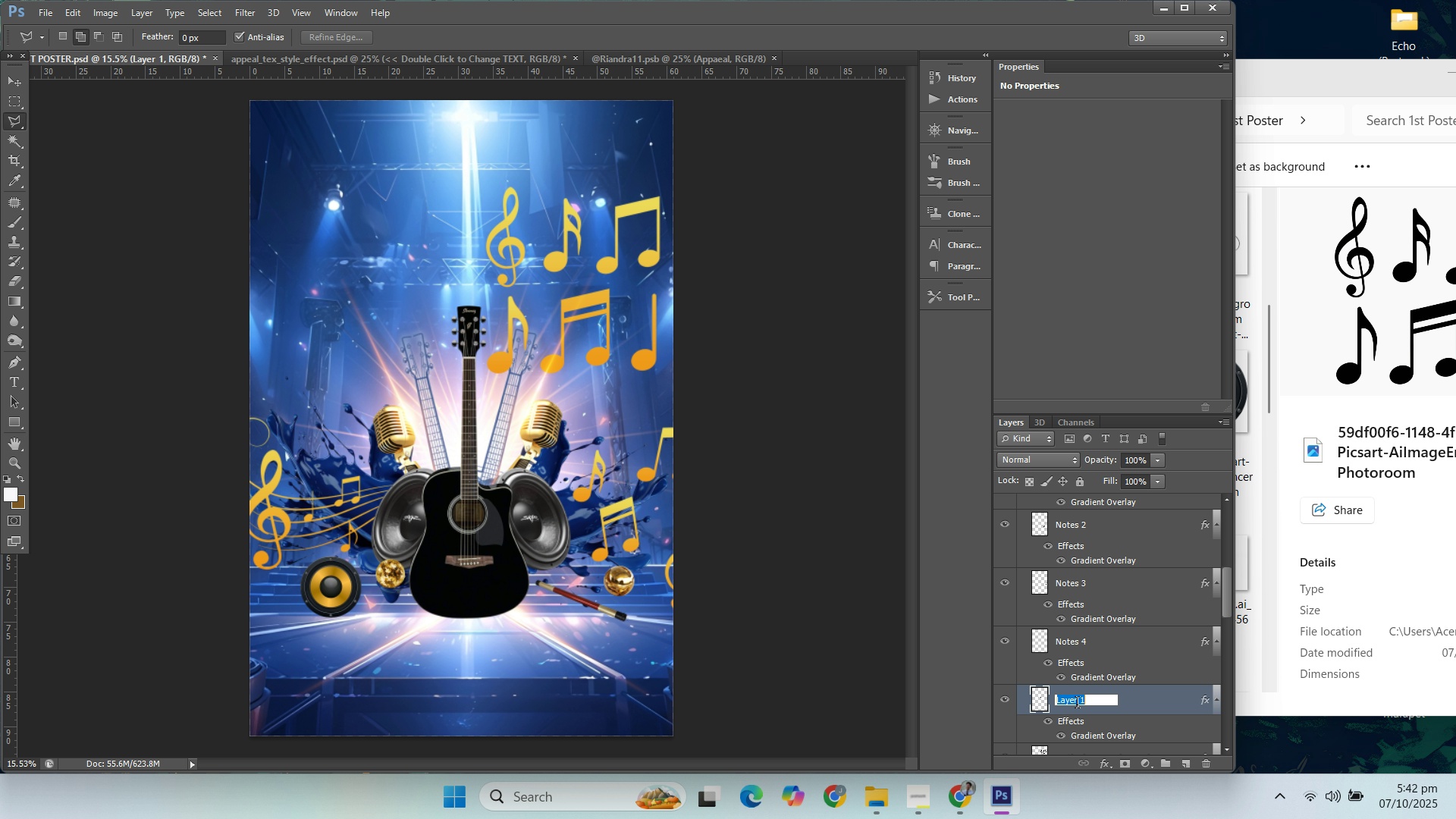 
type(Notes 5)
 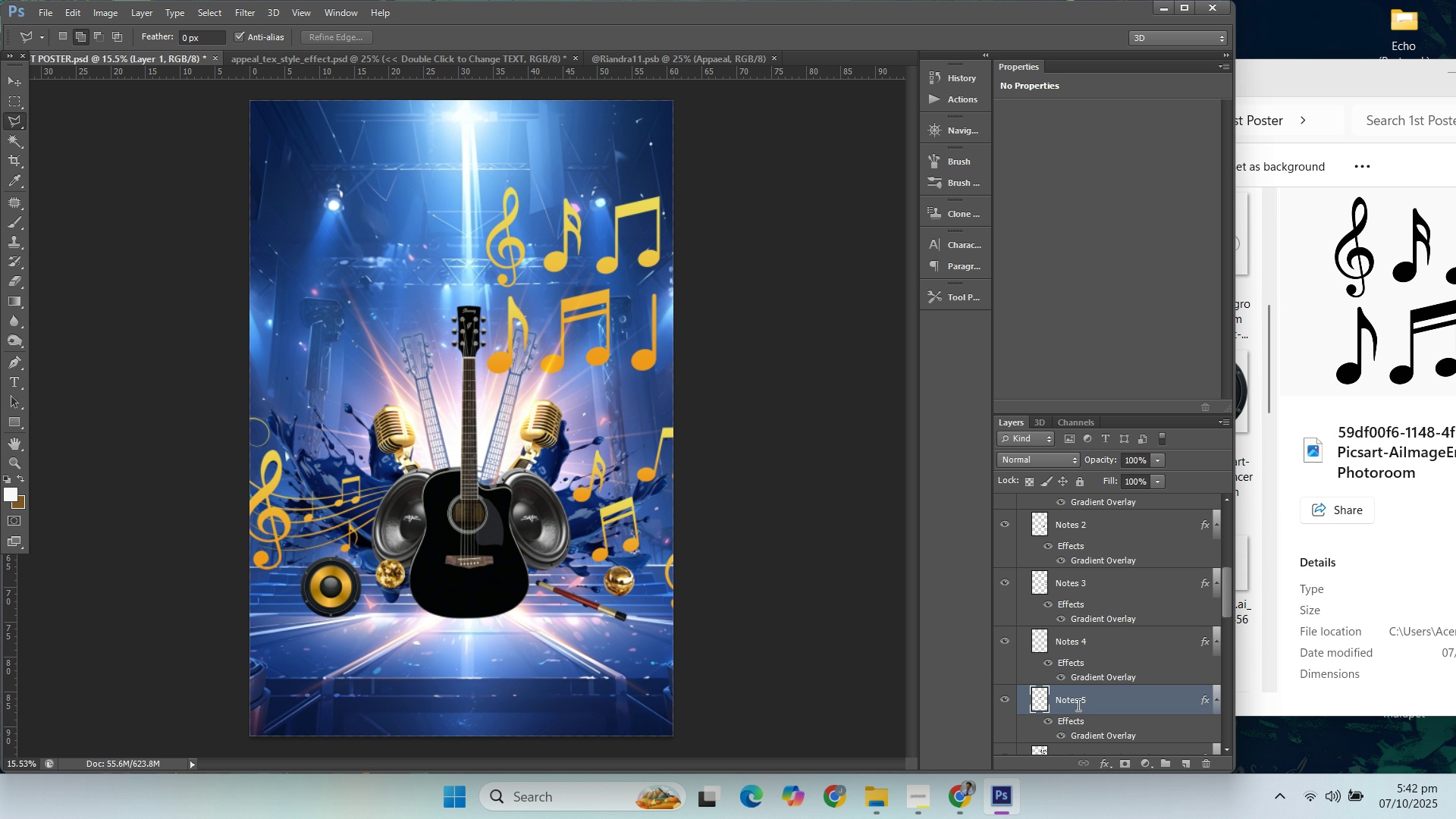 
key(Enter)
 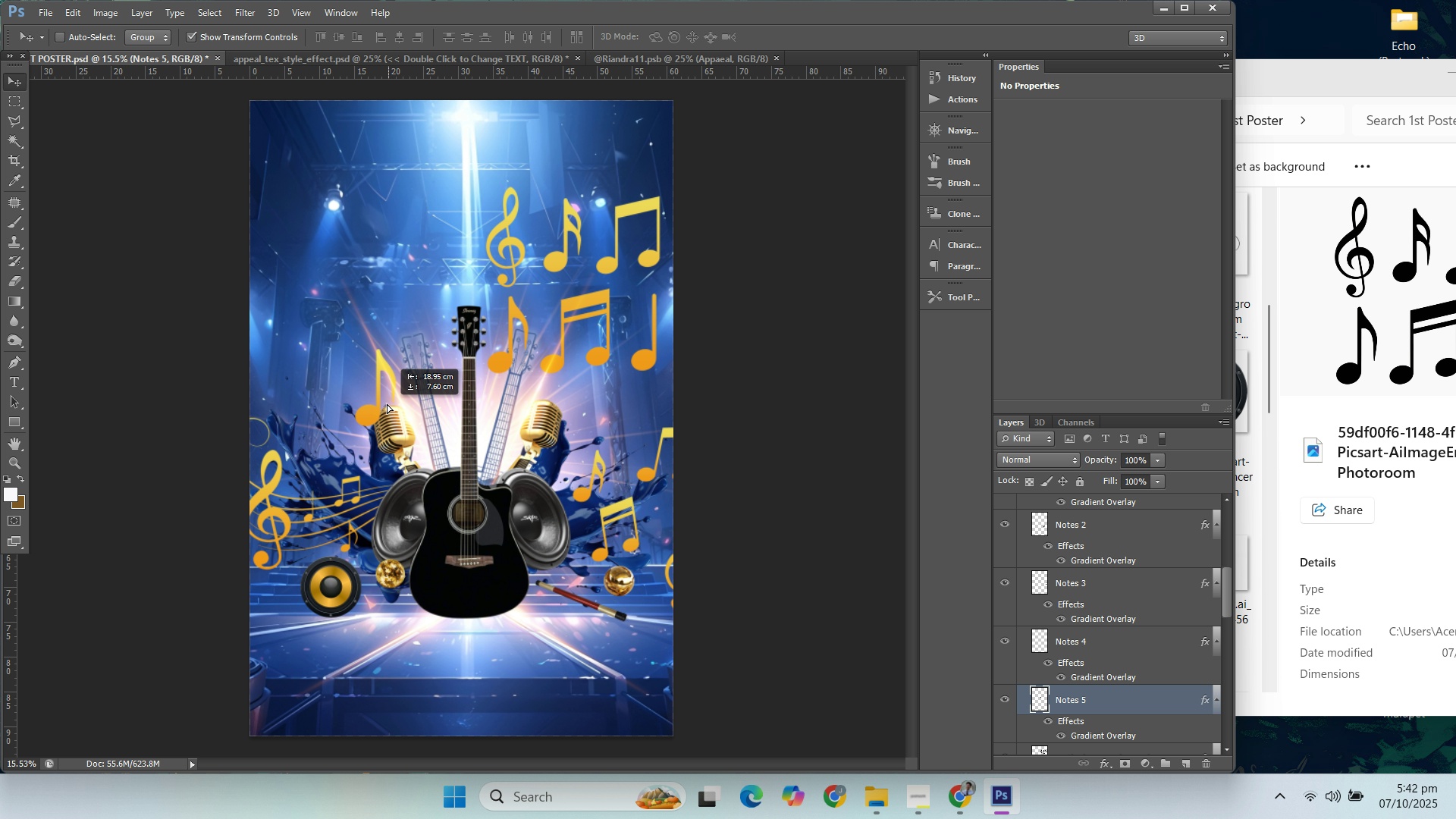 
wait(6.58)
 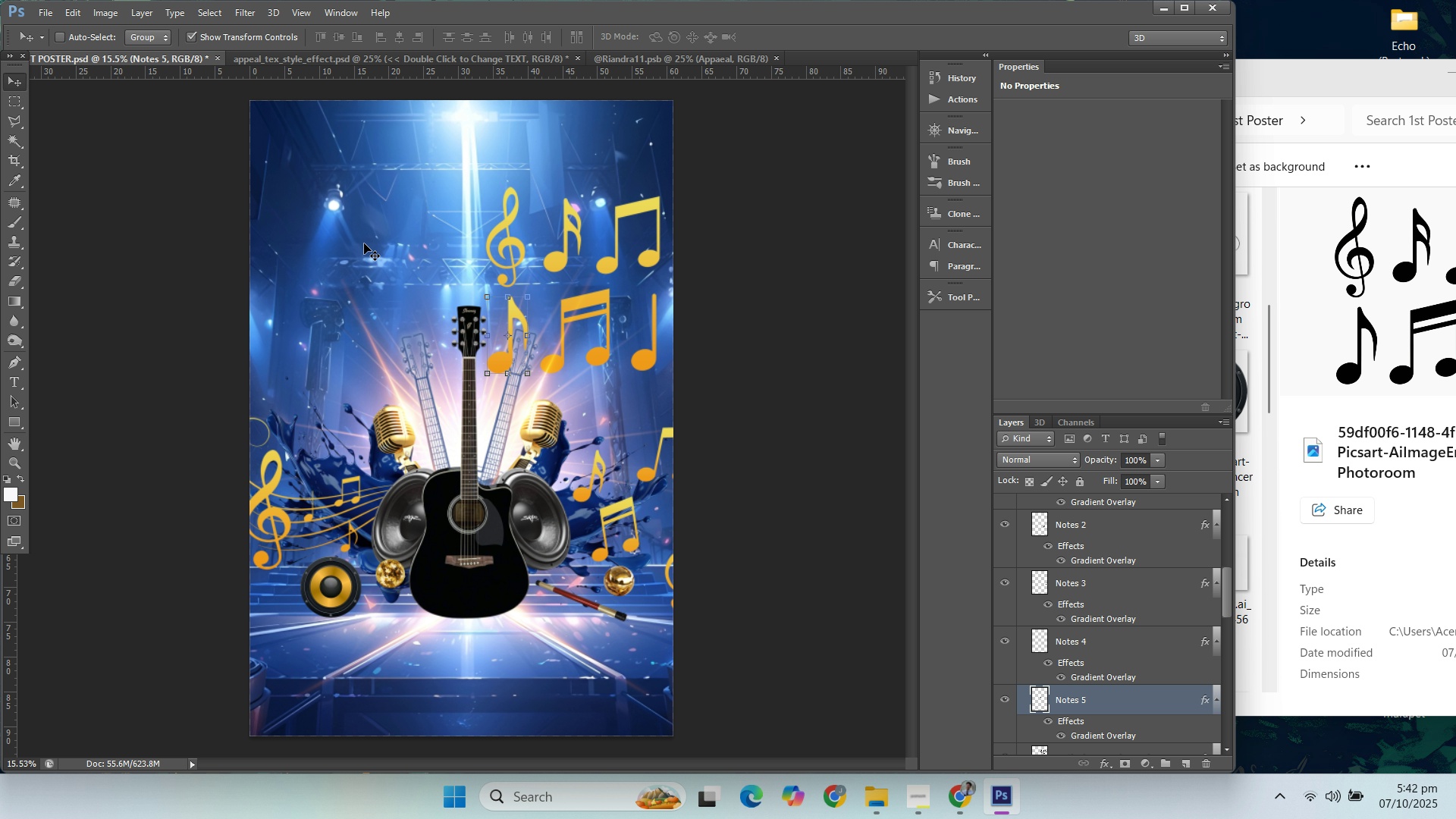 
left_click([357, 338])
 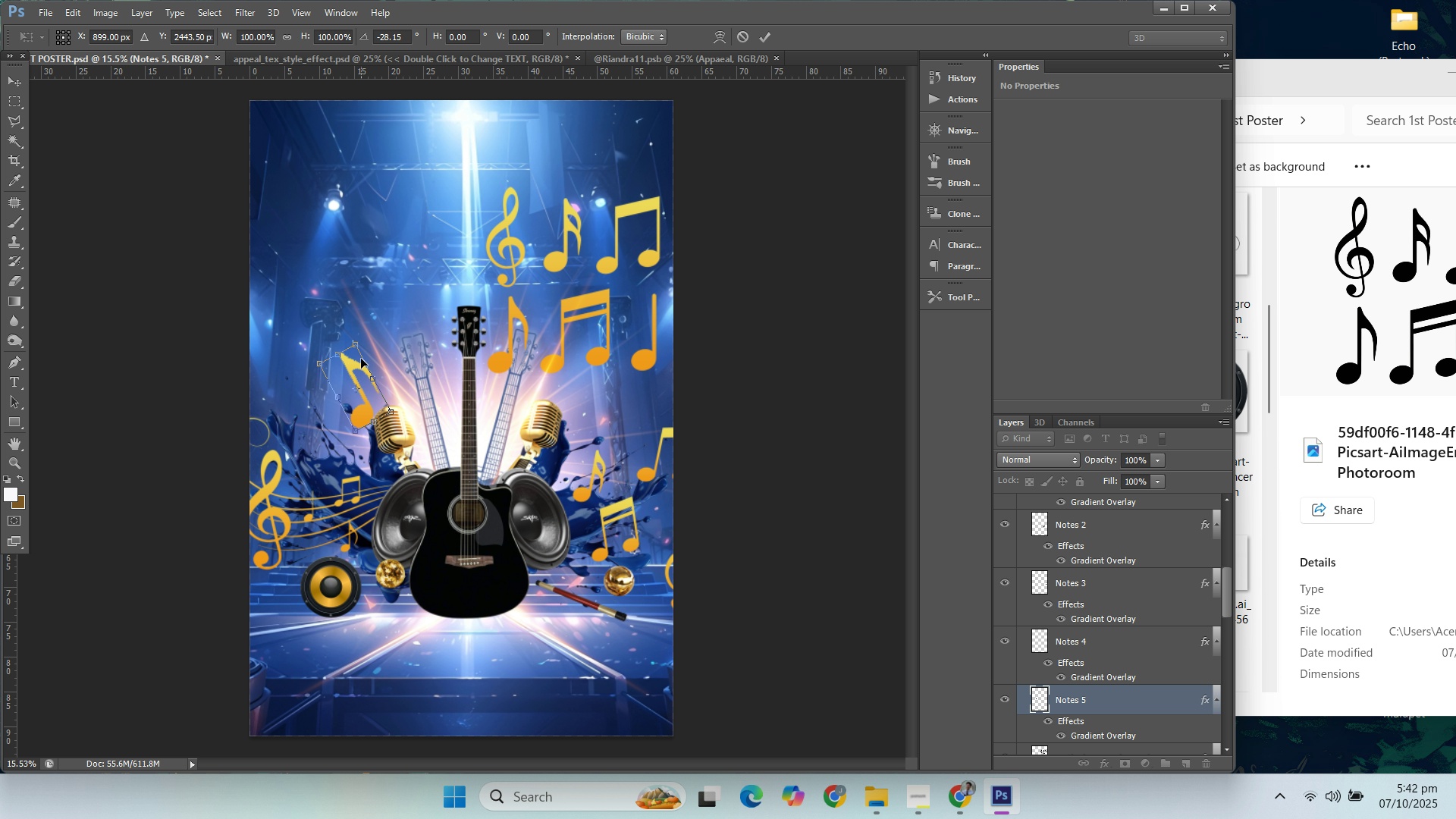 
left_click([360, 344])
 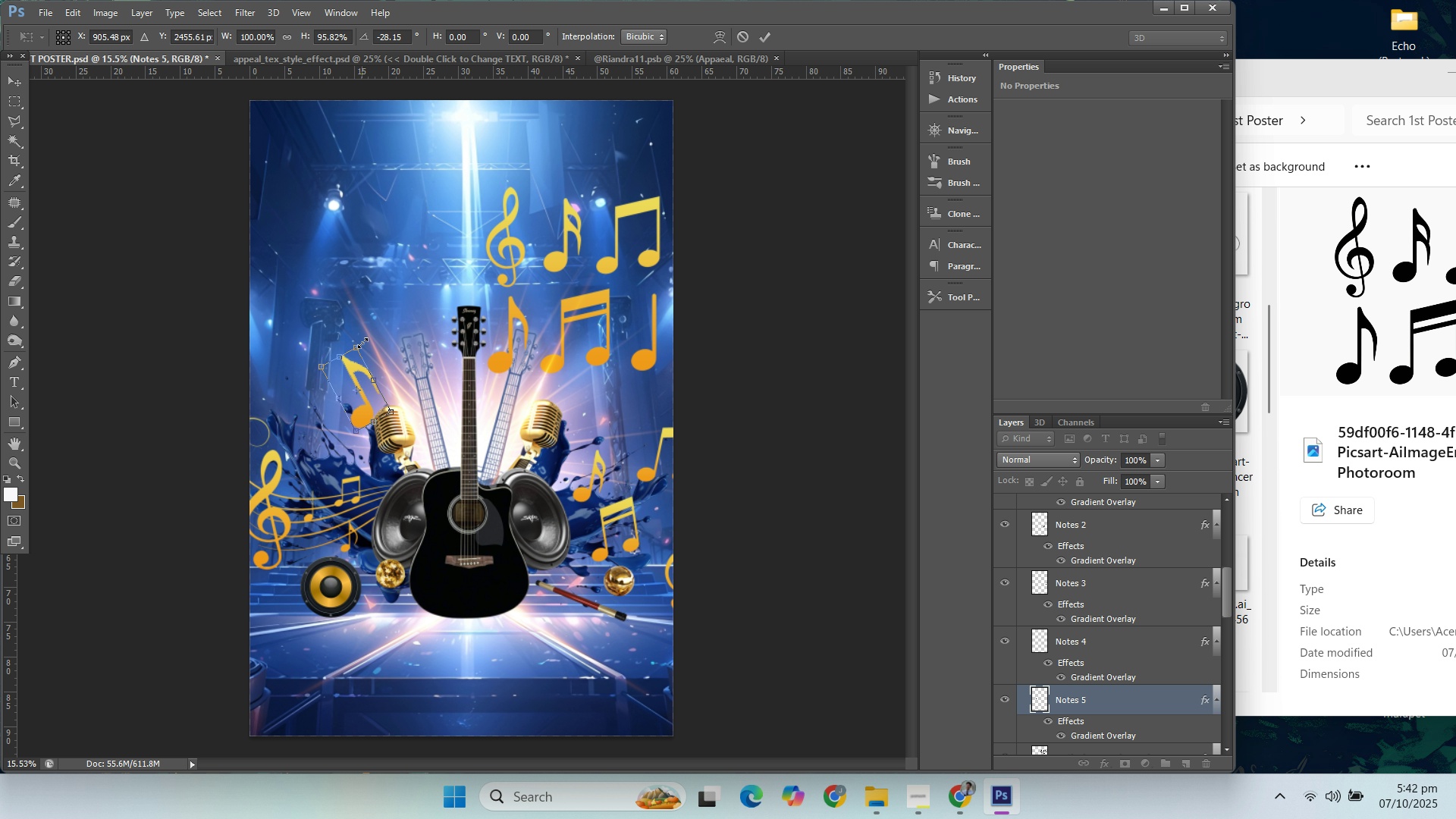 
key(Shift+ShiftLeft)
 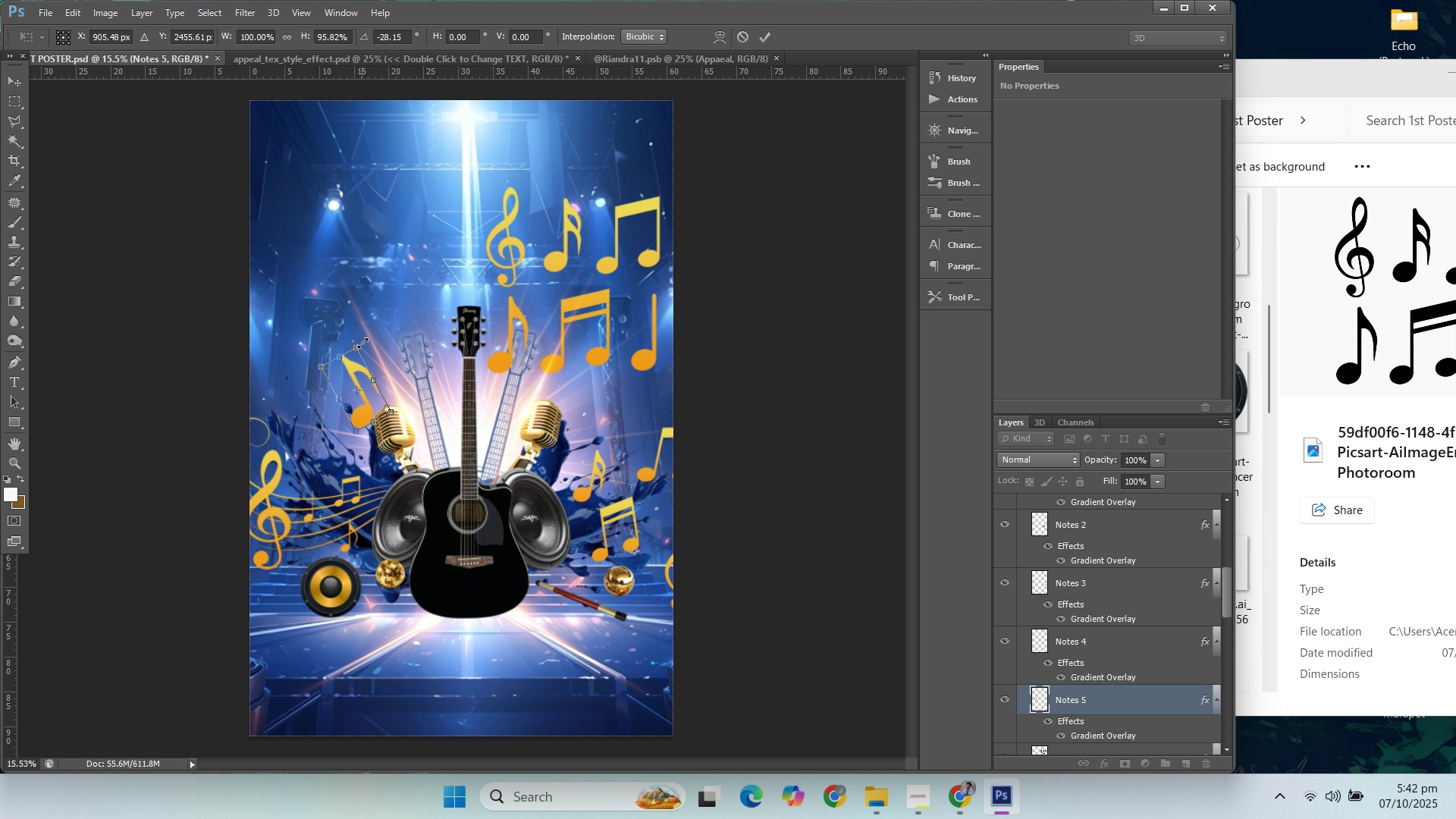 
key(Control+ControlLeft)
 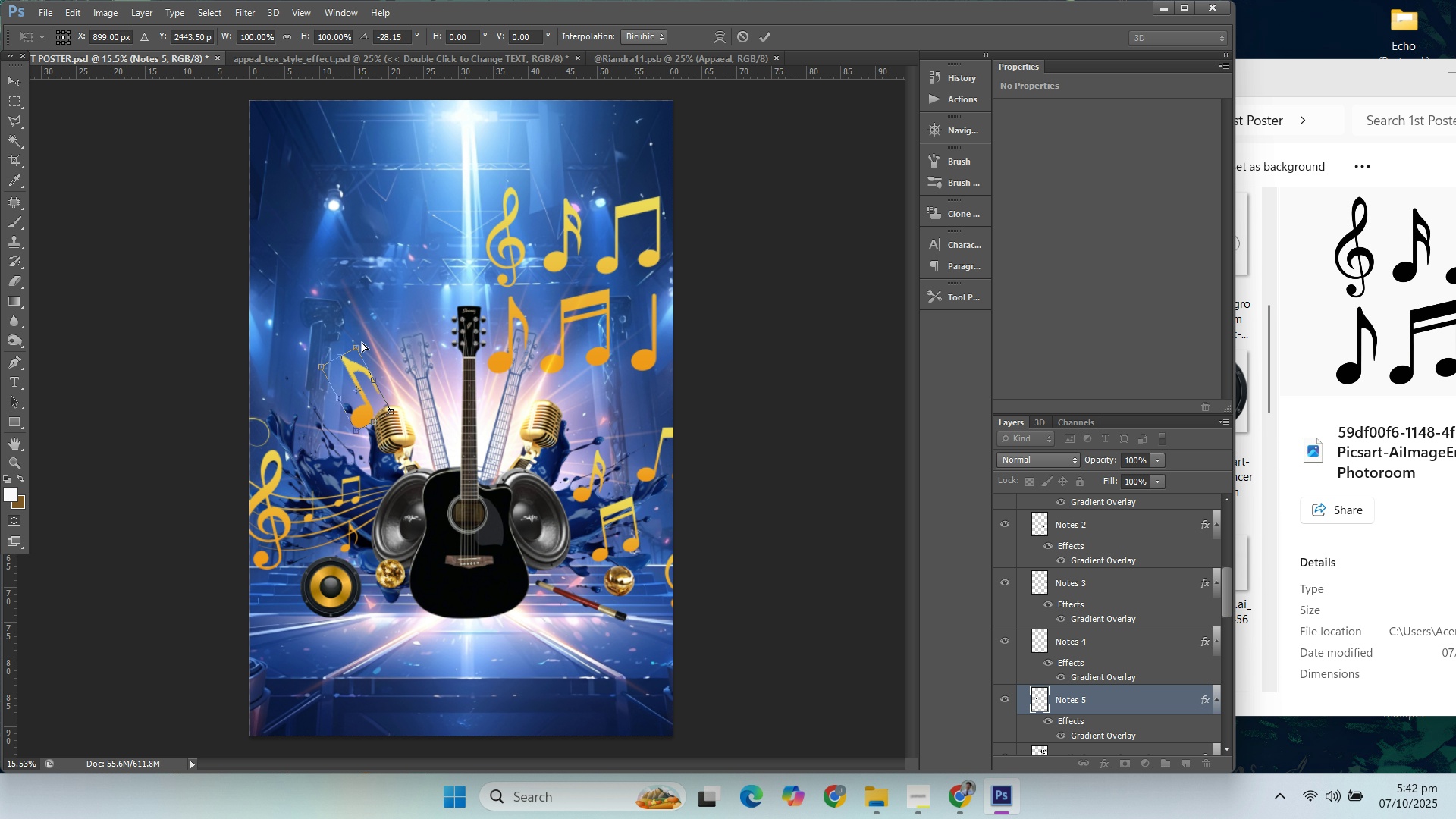 
key(Control+Z)
 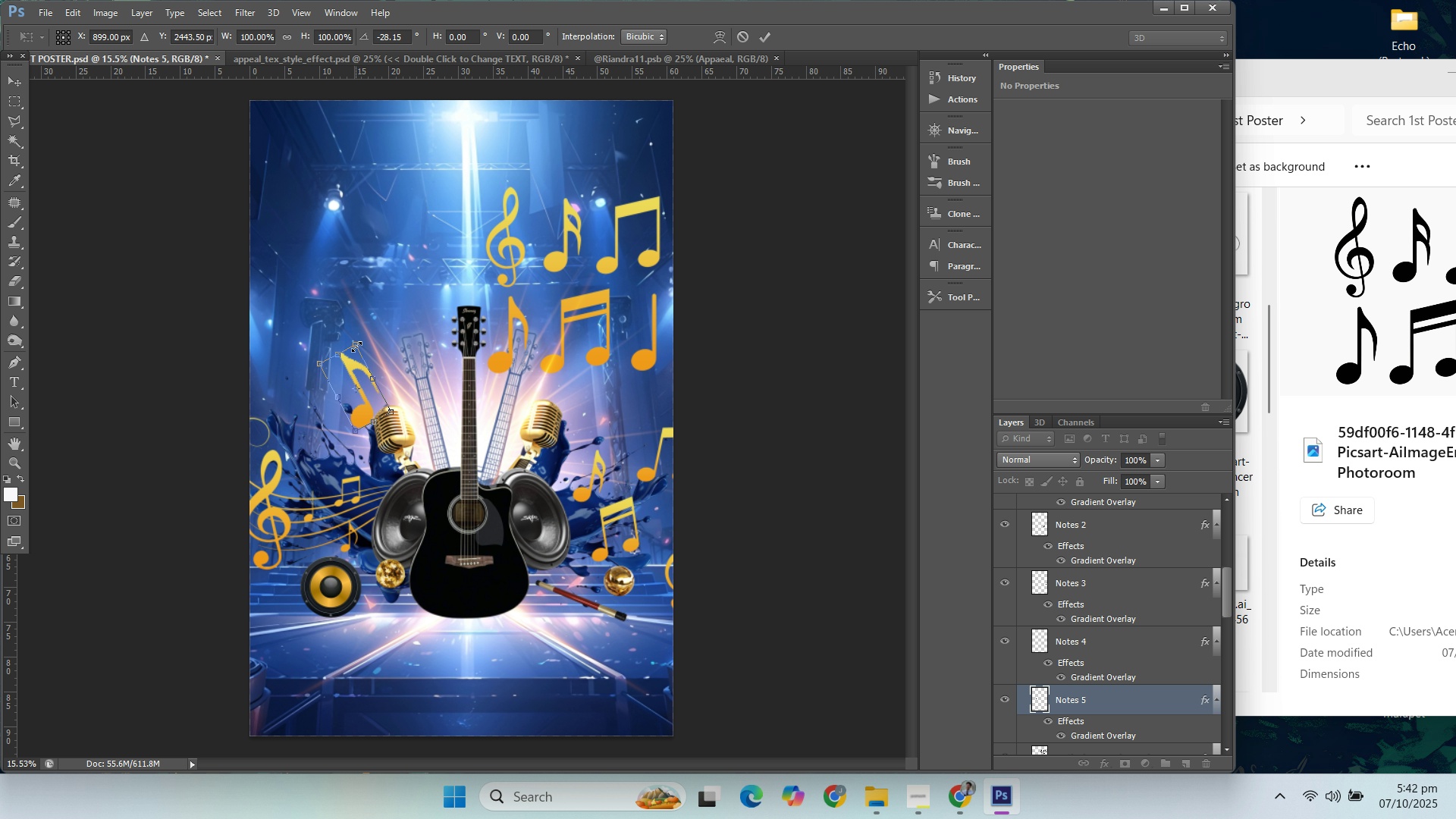 
hold_key(key=ShiftLeft, duration=1.4)
 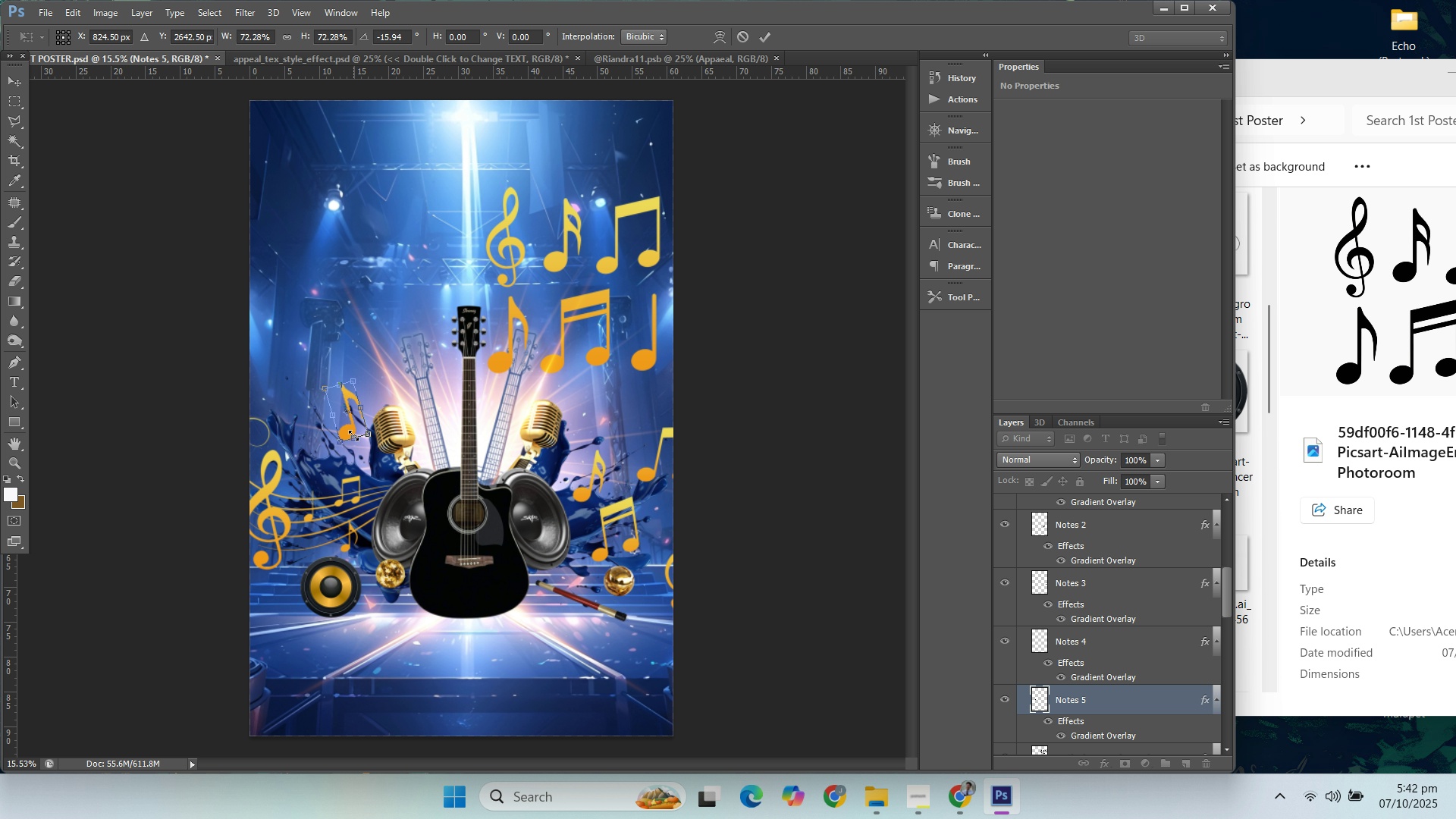 
wait(6.11)
 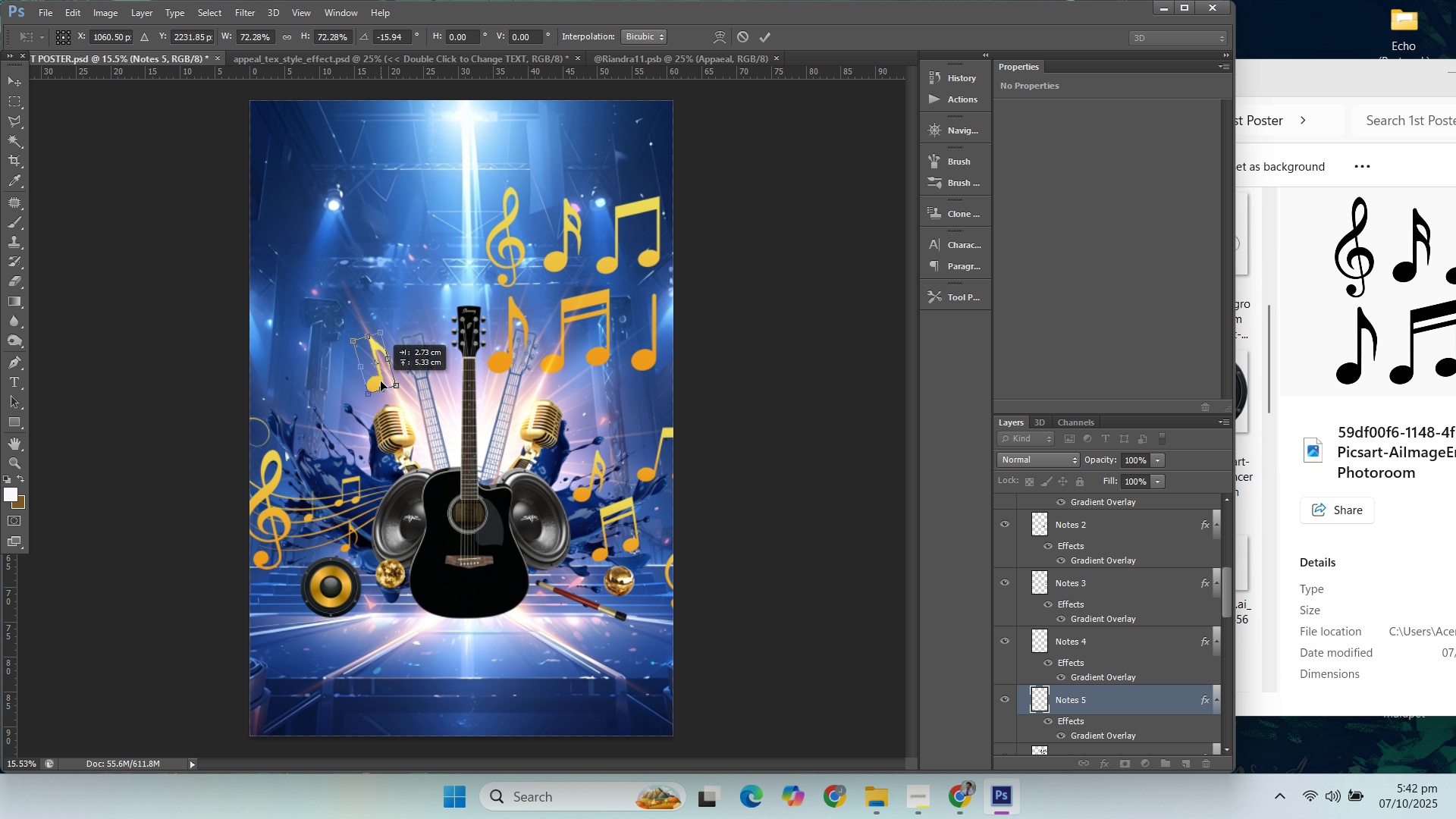 
key(Enter)
 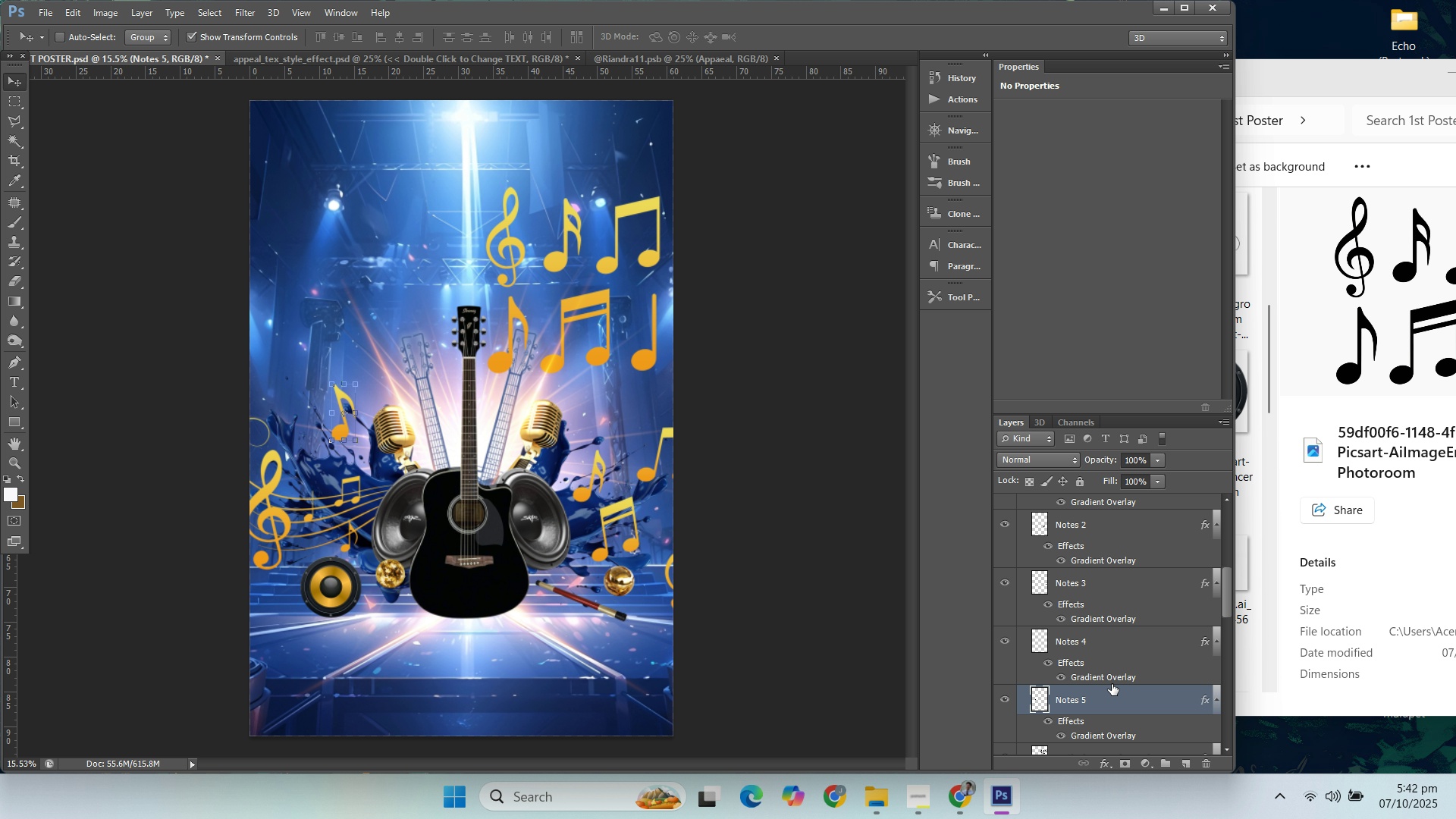 
scroll: coordinate [1108, 714], scroll_direction: down, amount: 2.0
 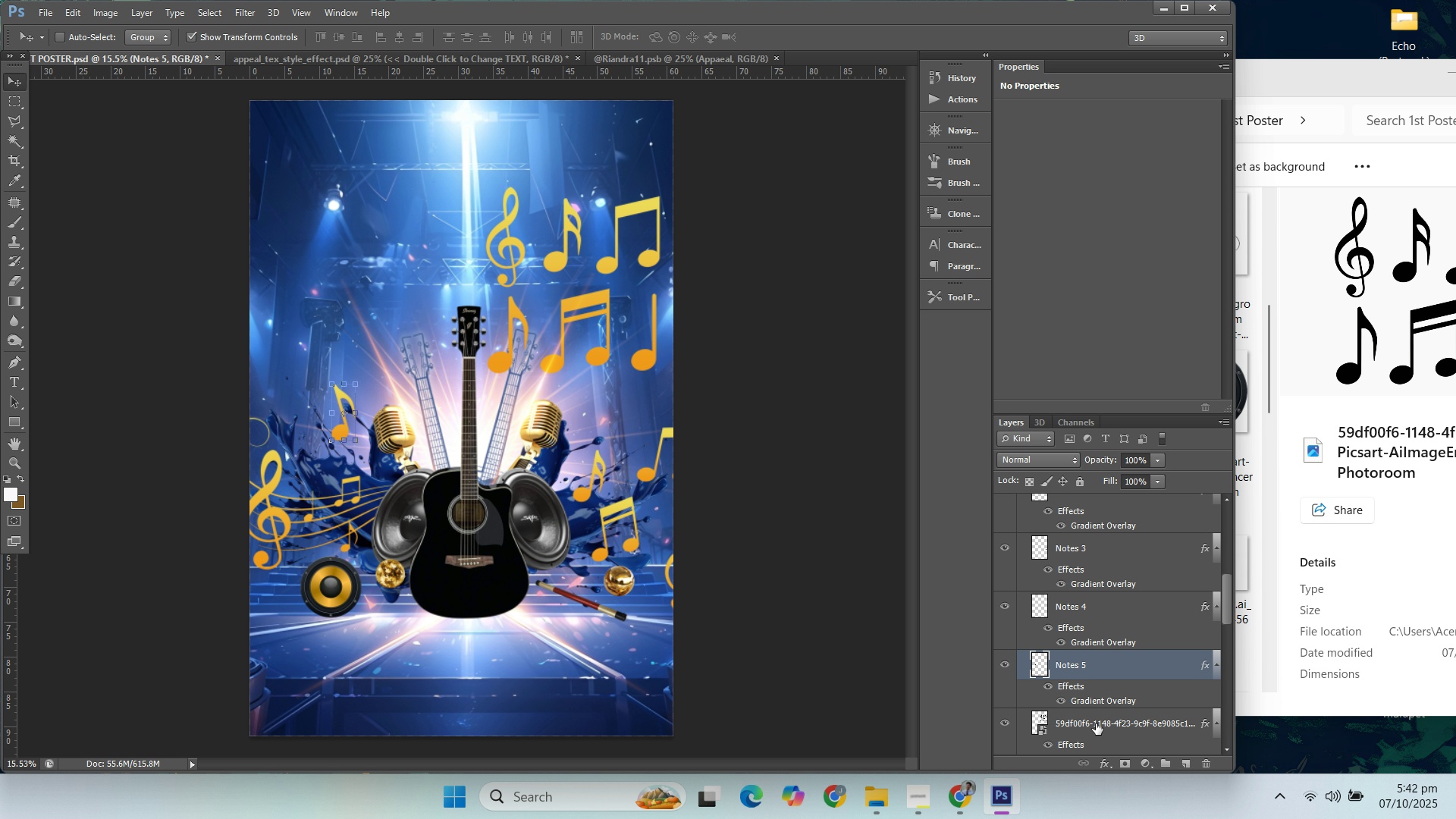 
left_click([1097, 723])
 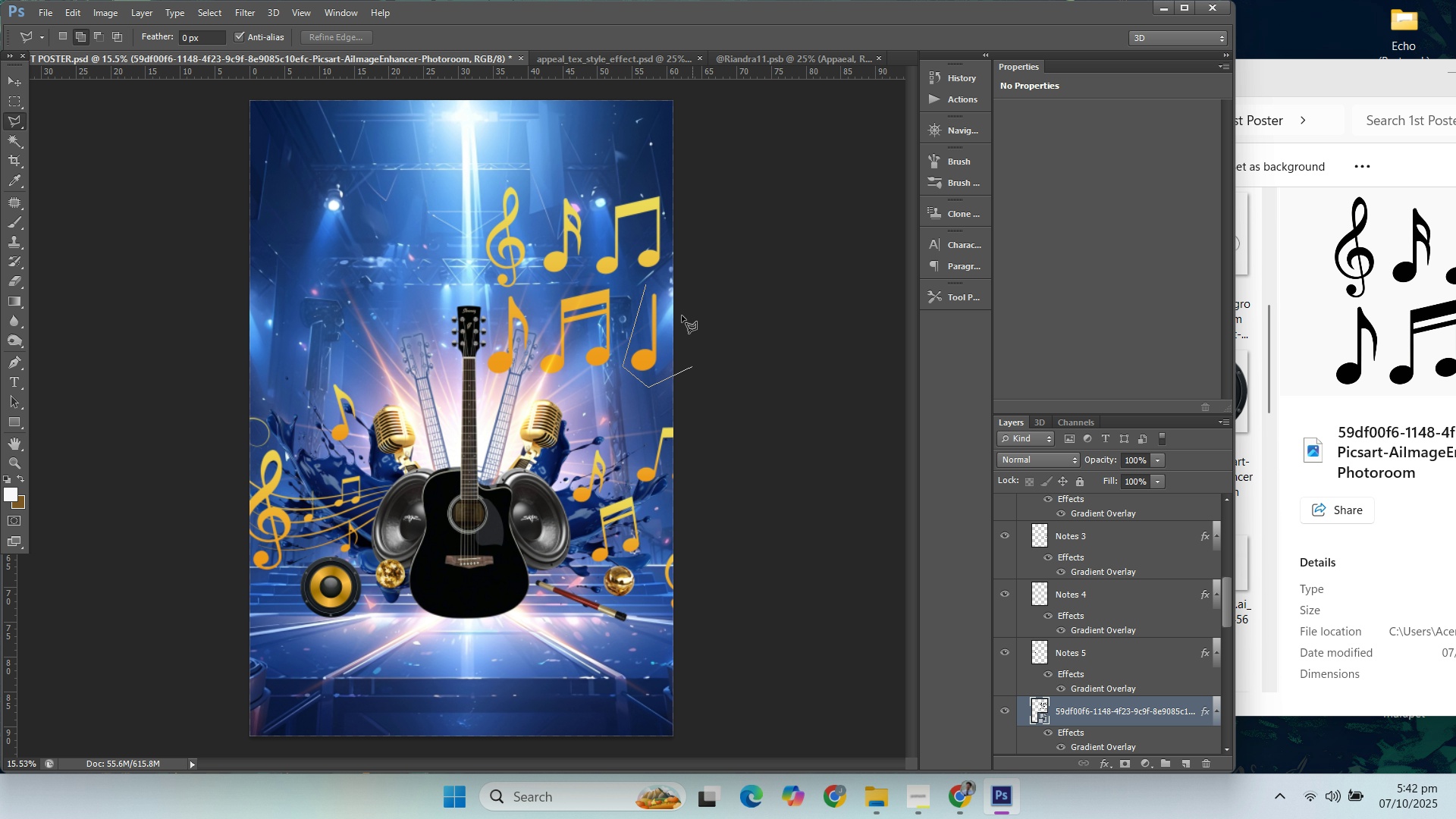 
left_click([648, 284])
 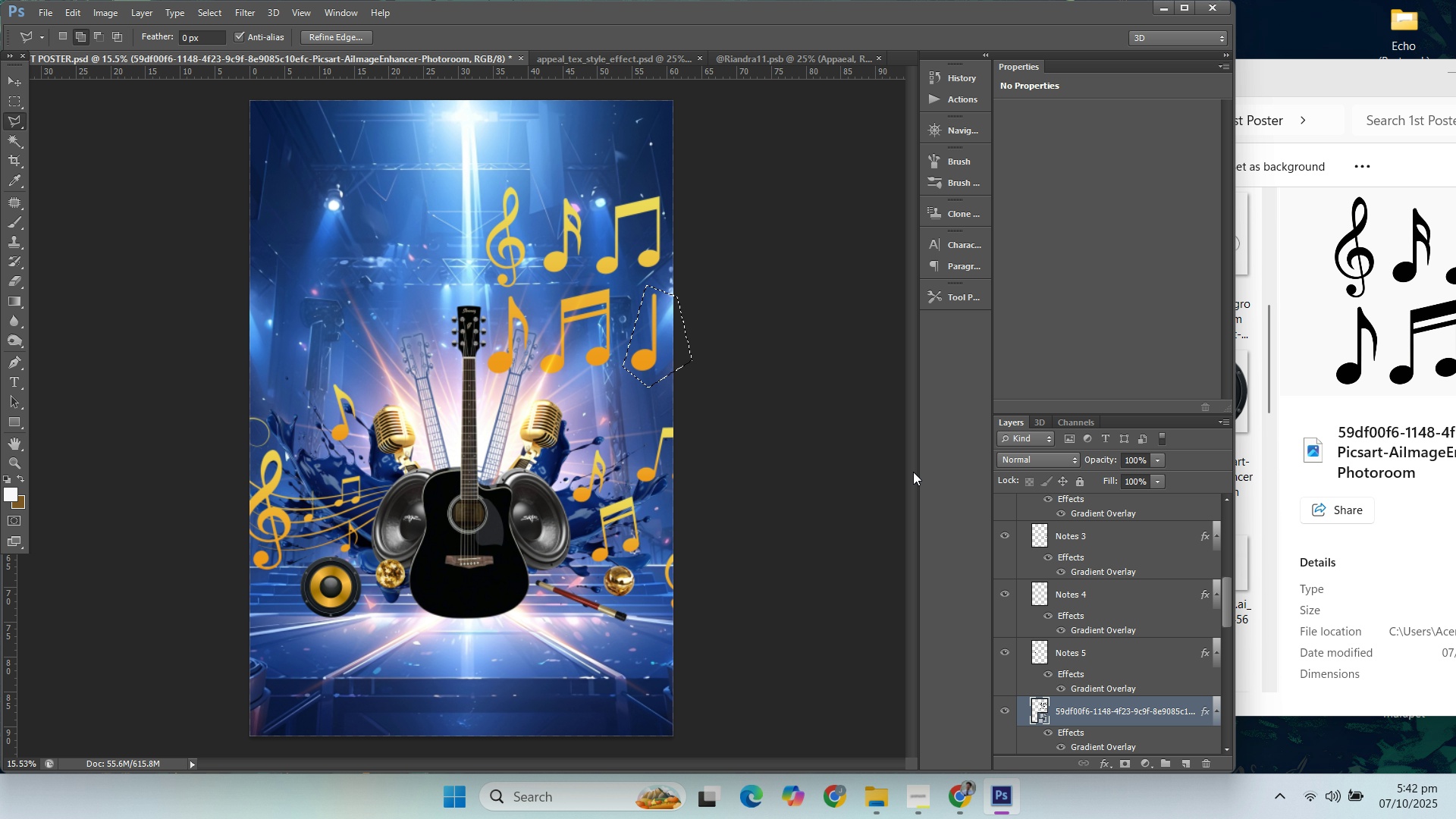 
key(Control+J)
 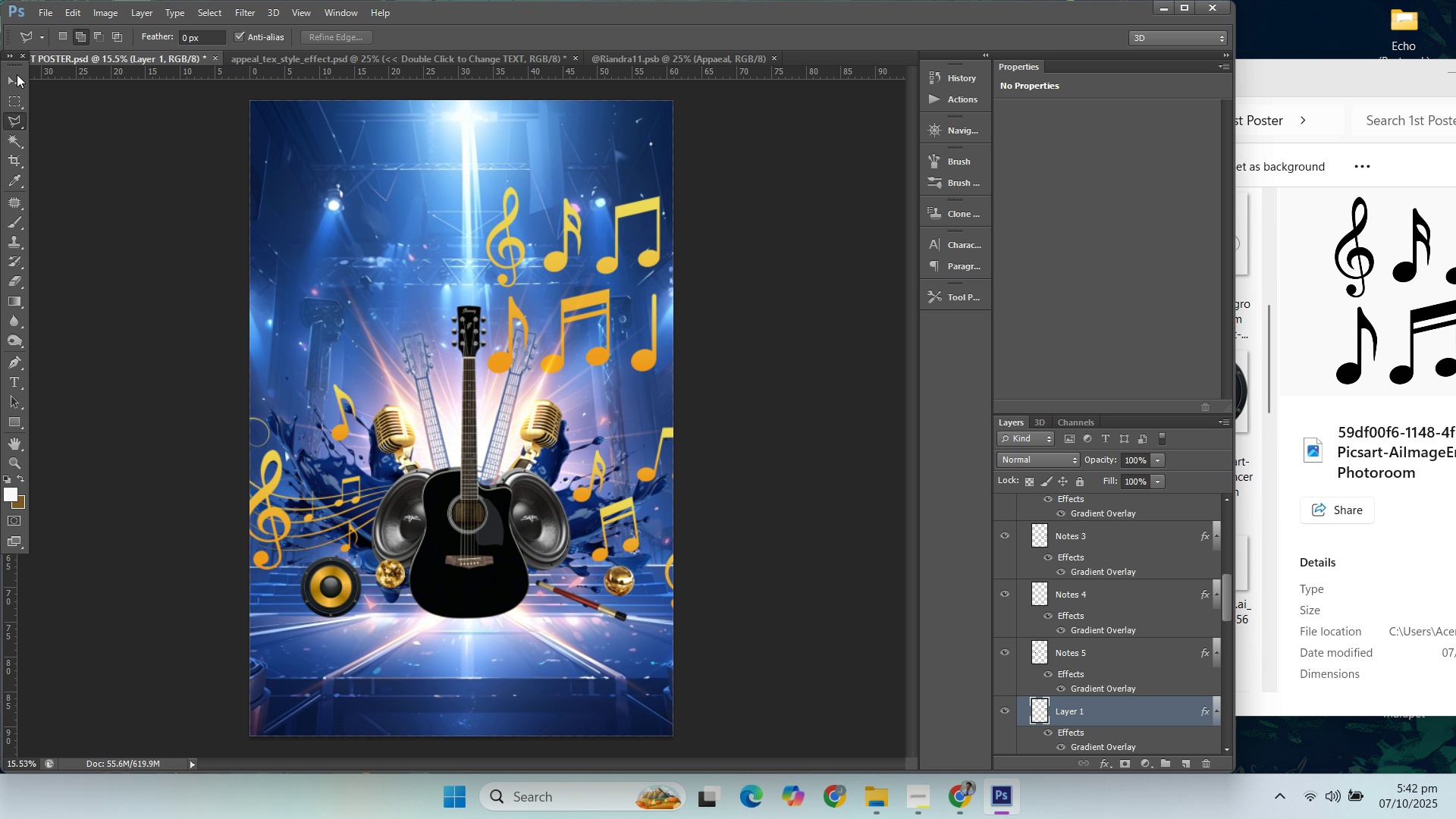 
left_click([17, 80])
 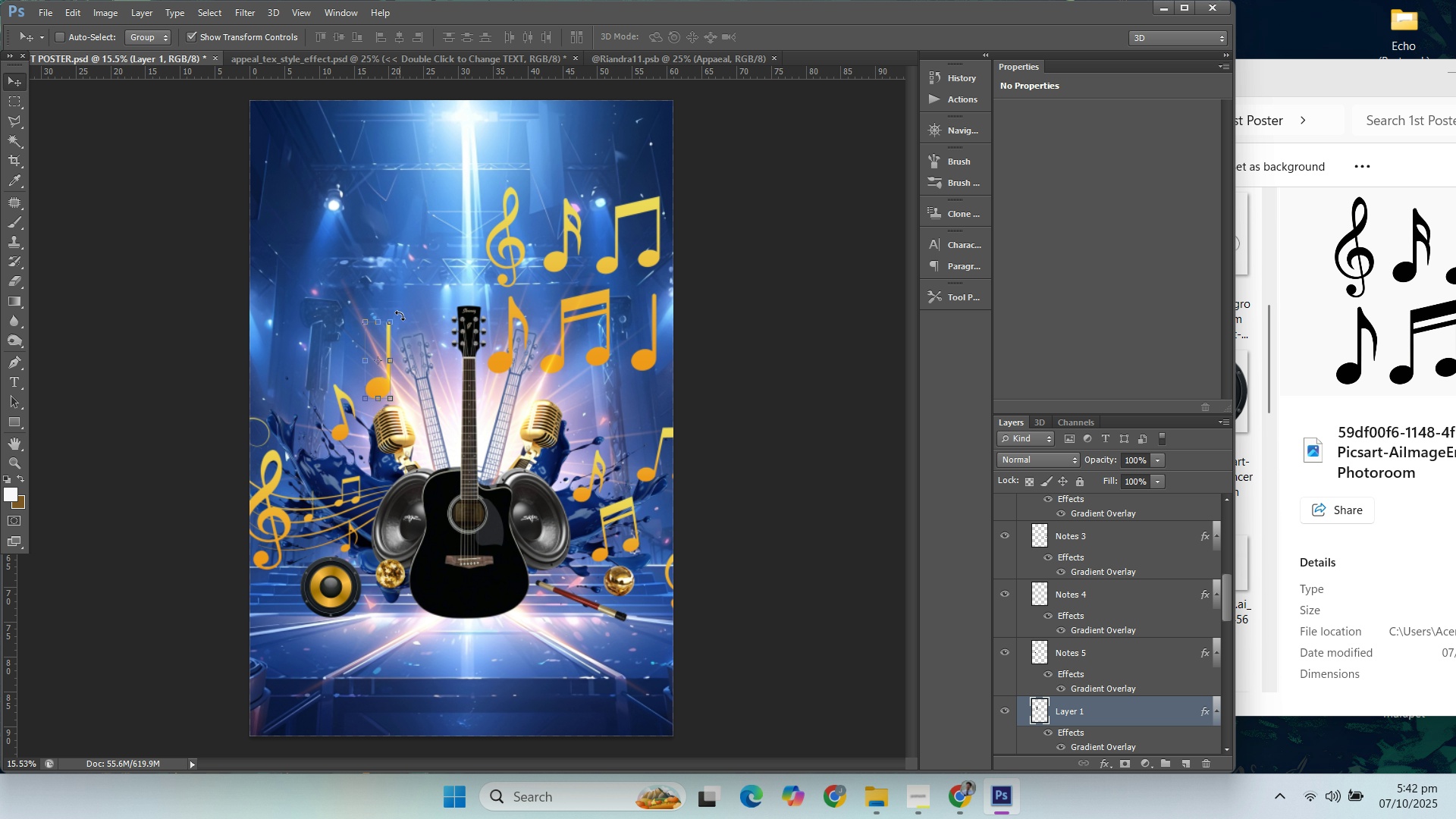 
left_click([397, 319])
 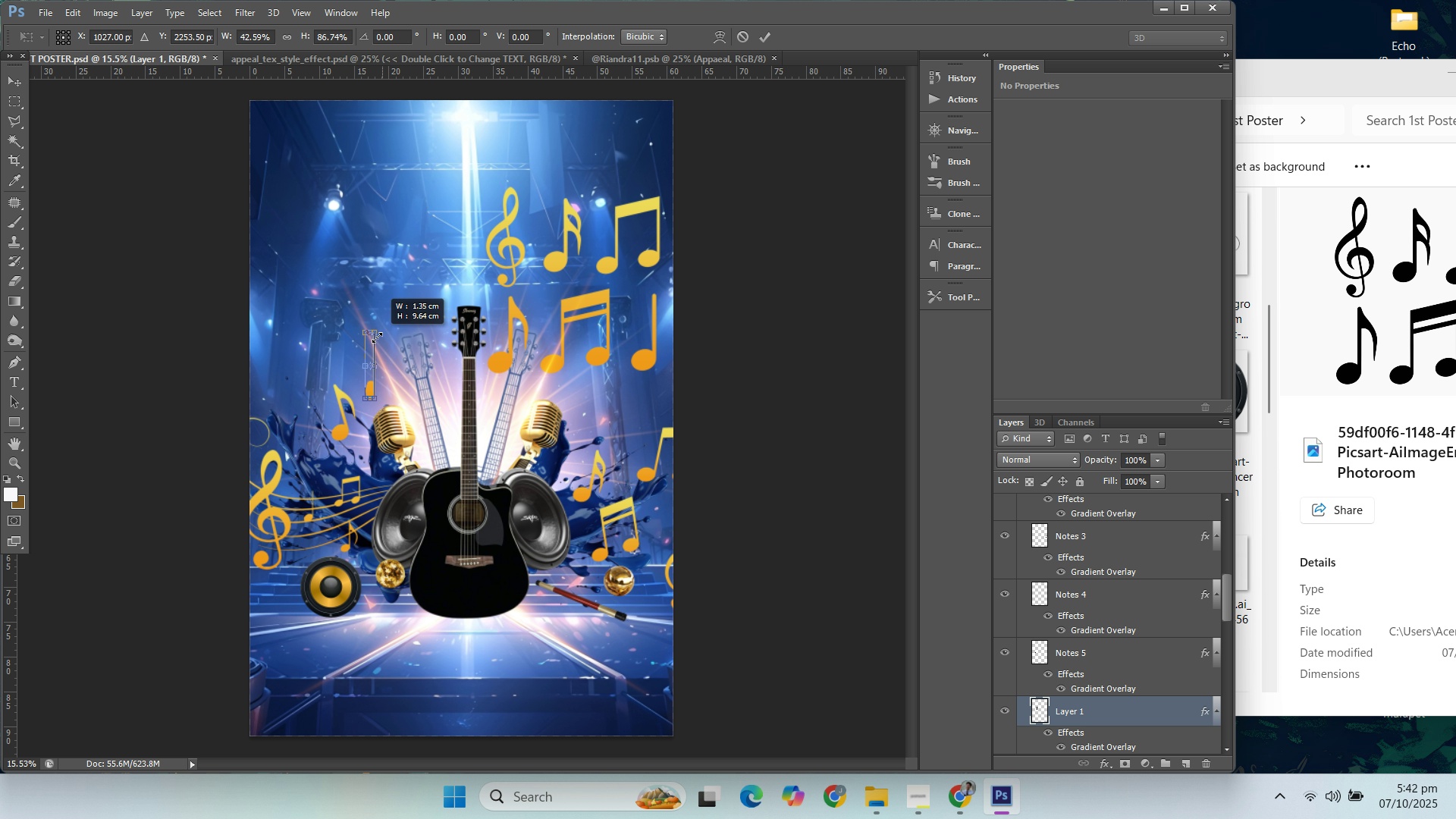 
hold_key(key=ShiftLeft, duration=0.97)
 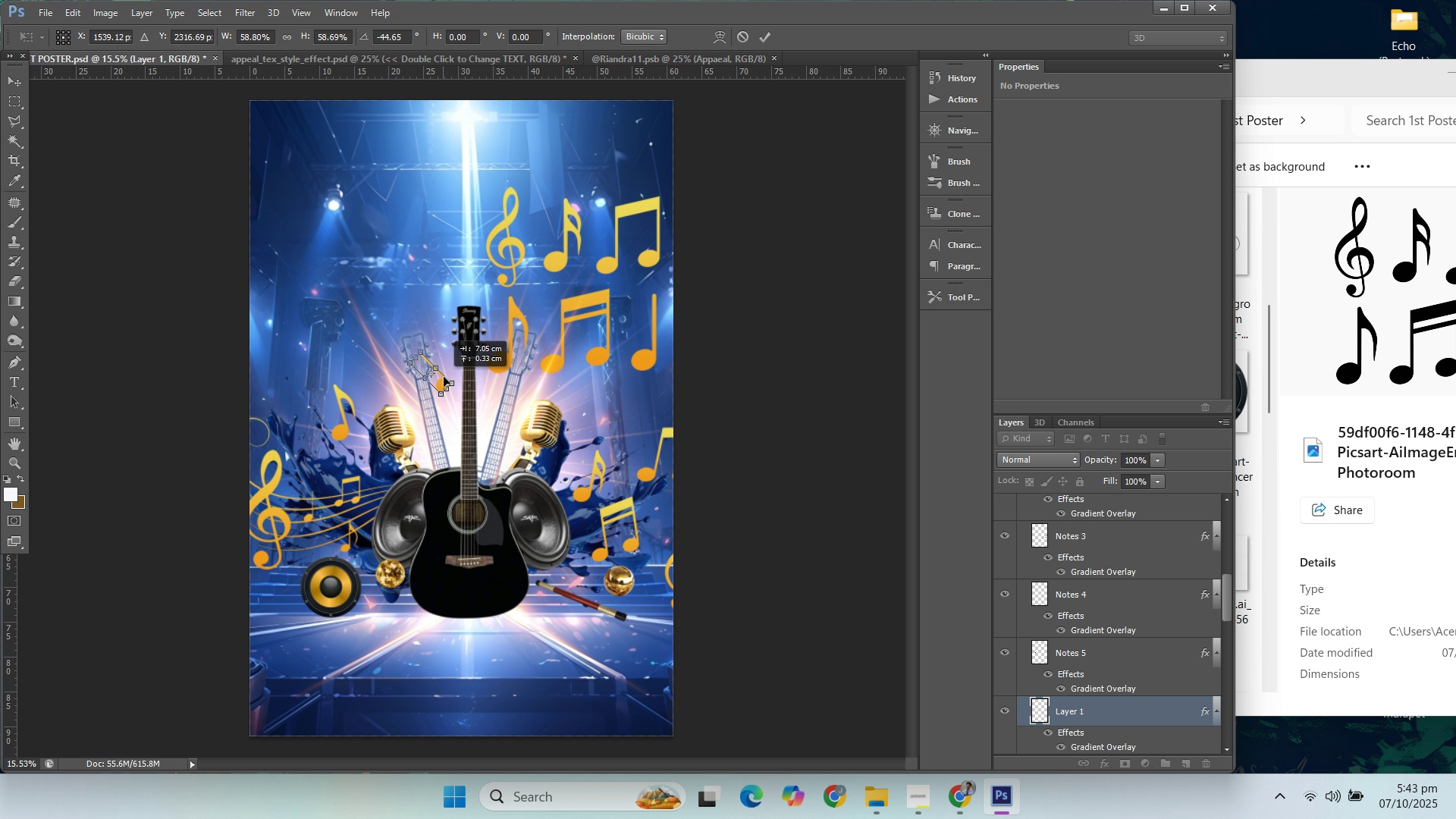 
wait(11.1)
 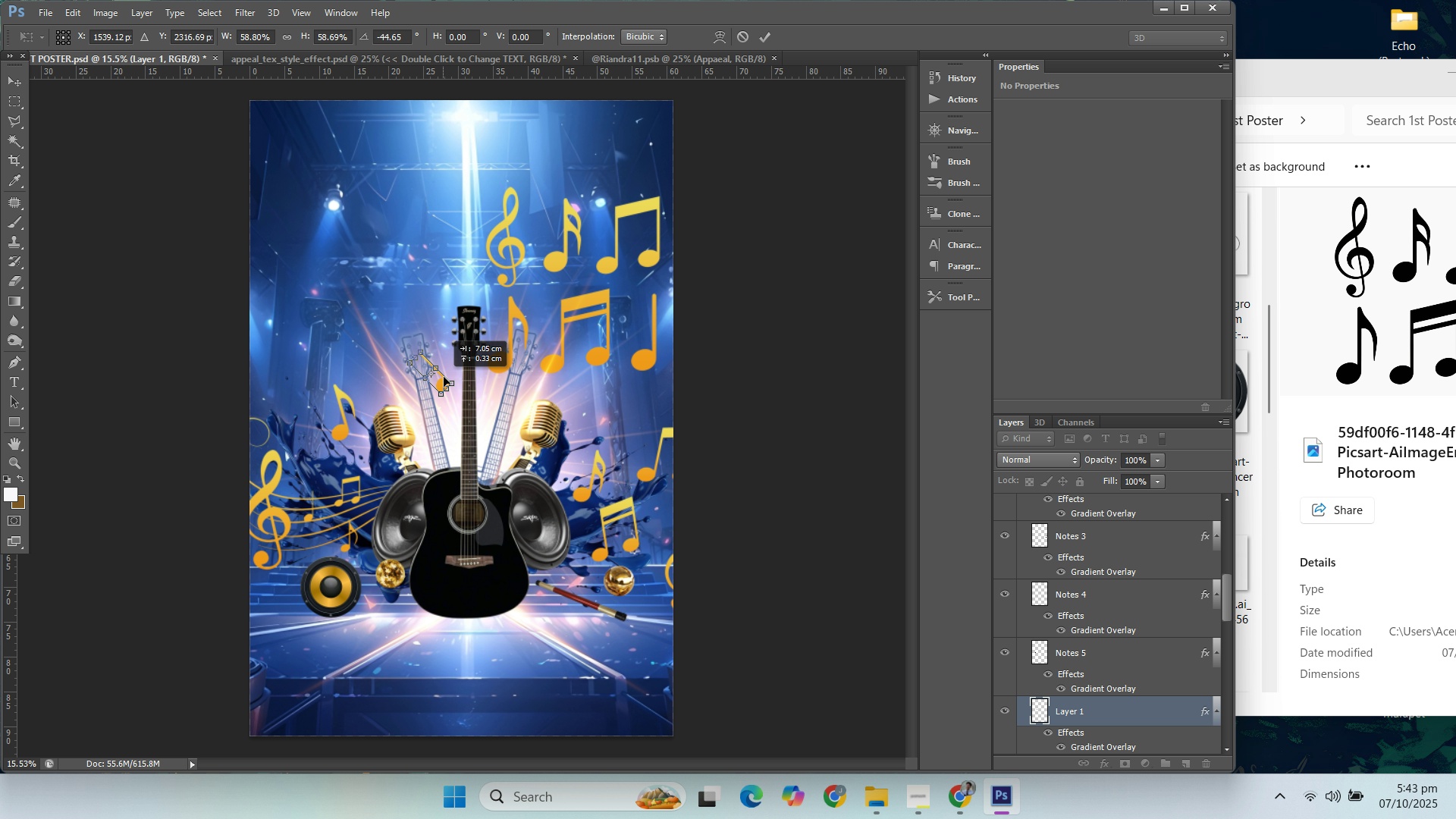 
key(Enter)
 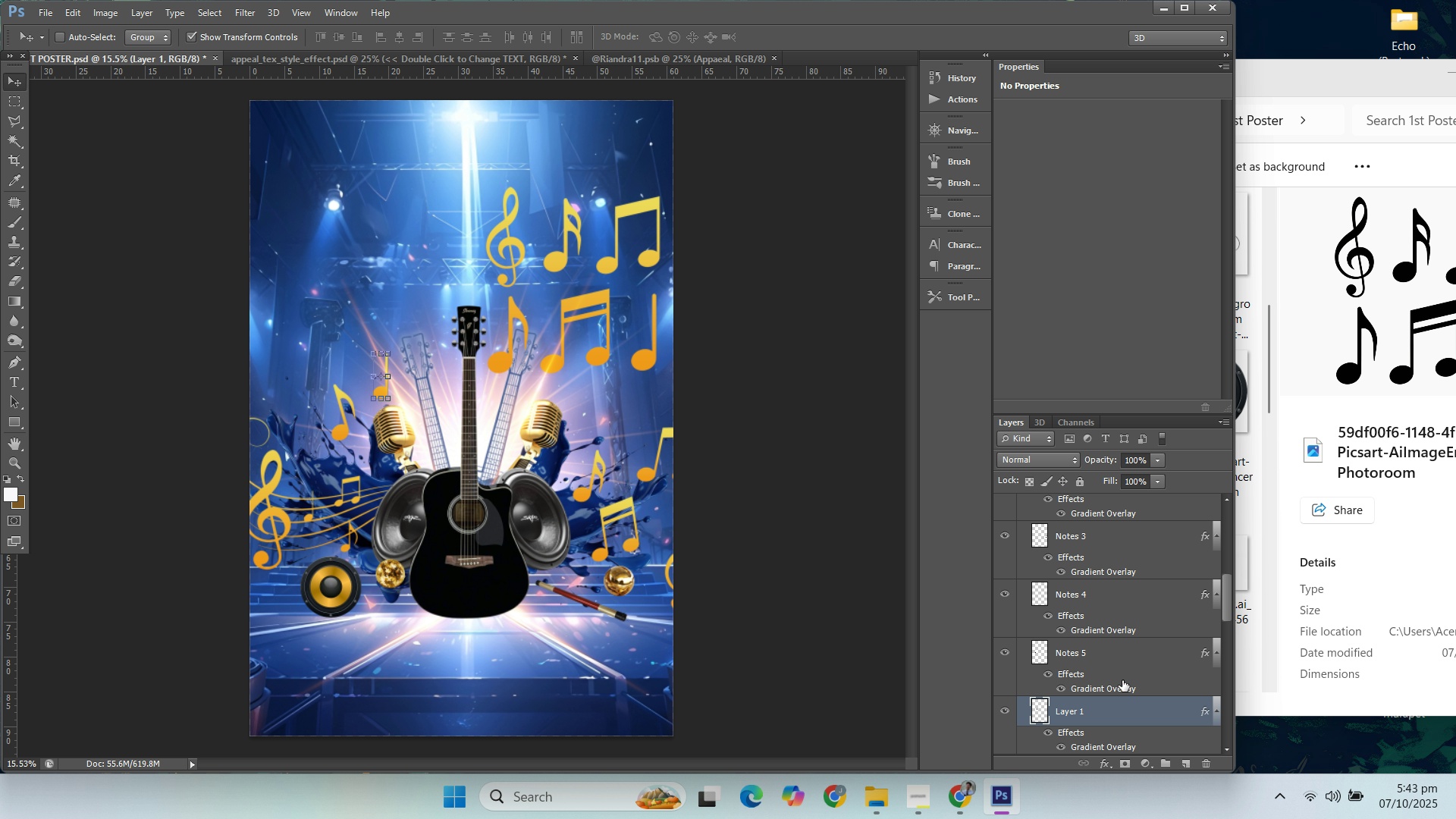 
double_click([1078, 714])
 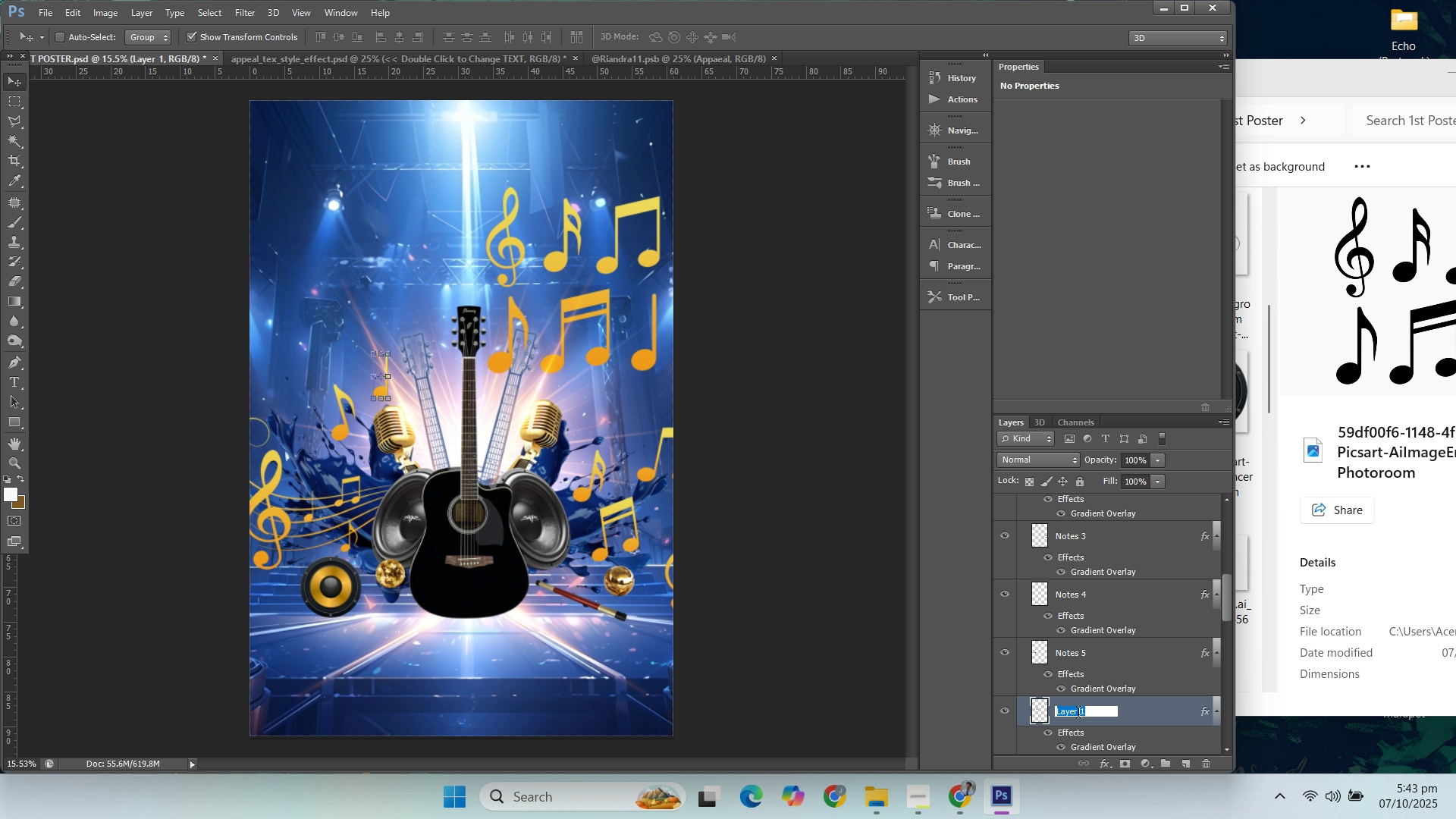 
type(Notes 6)
 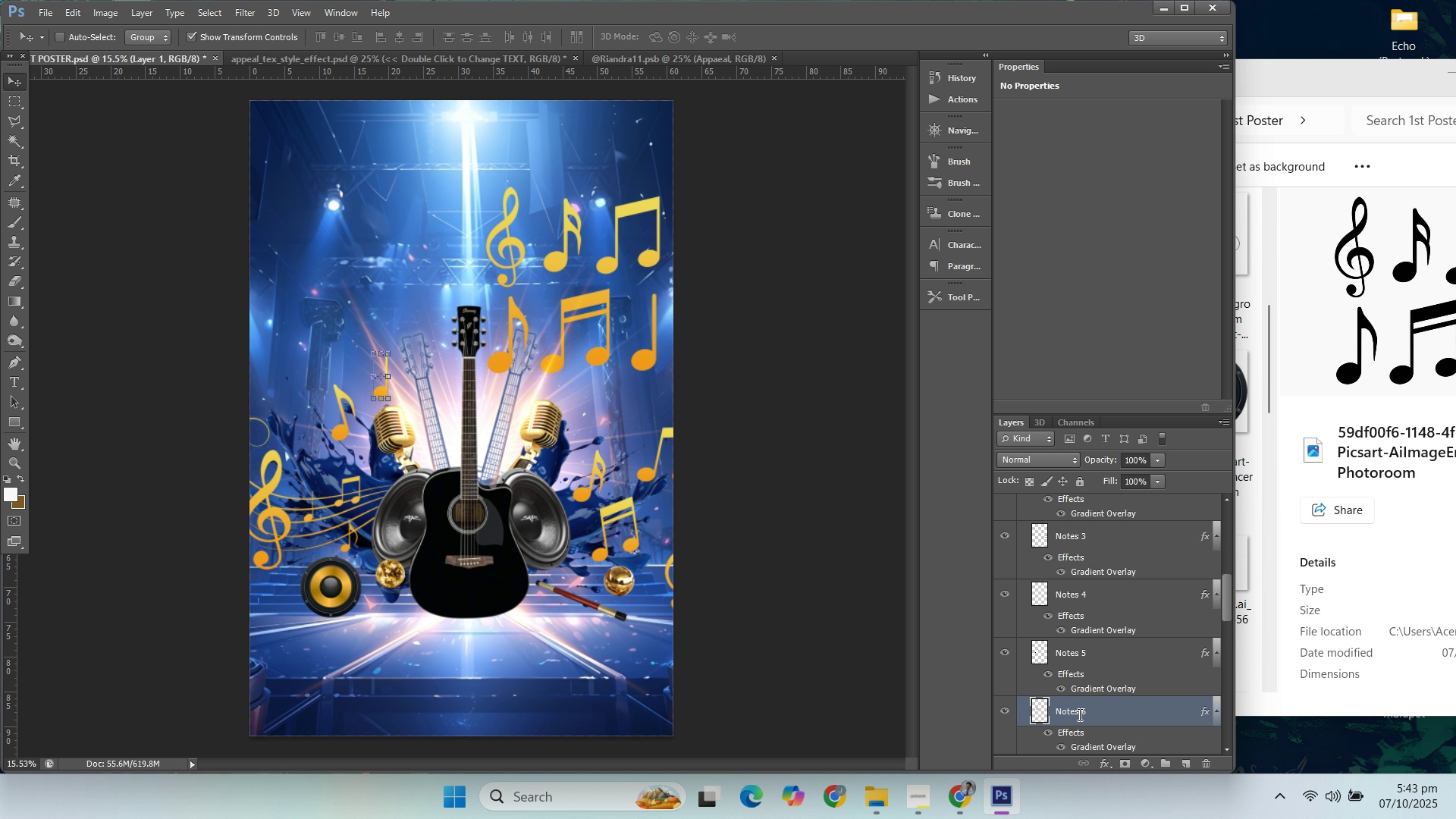 
key(Enter)
 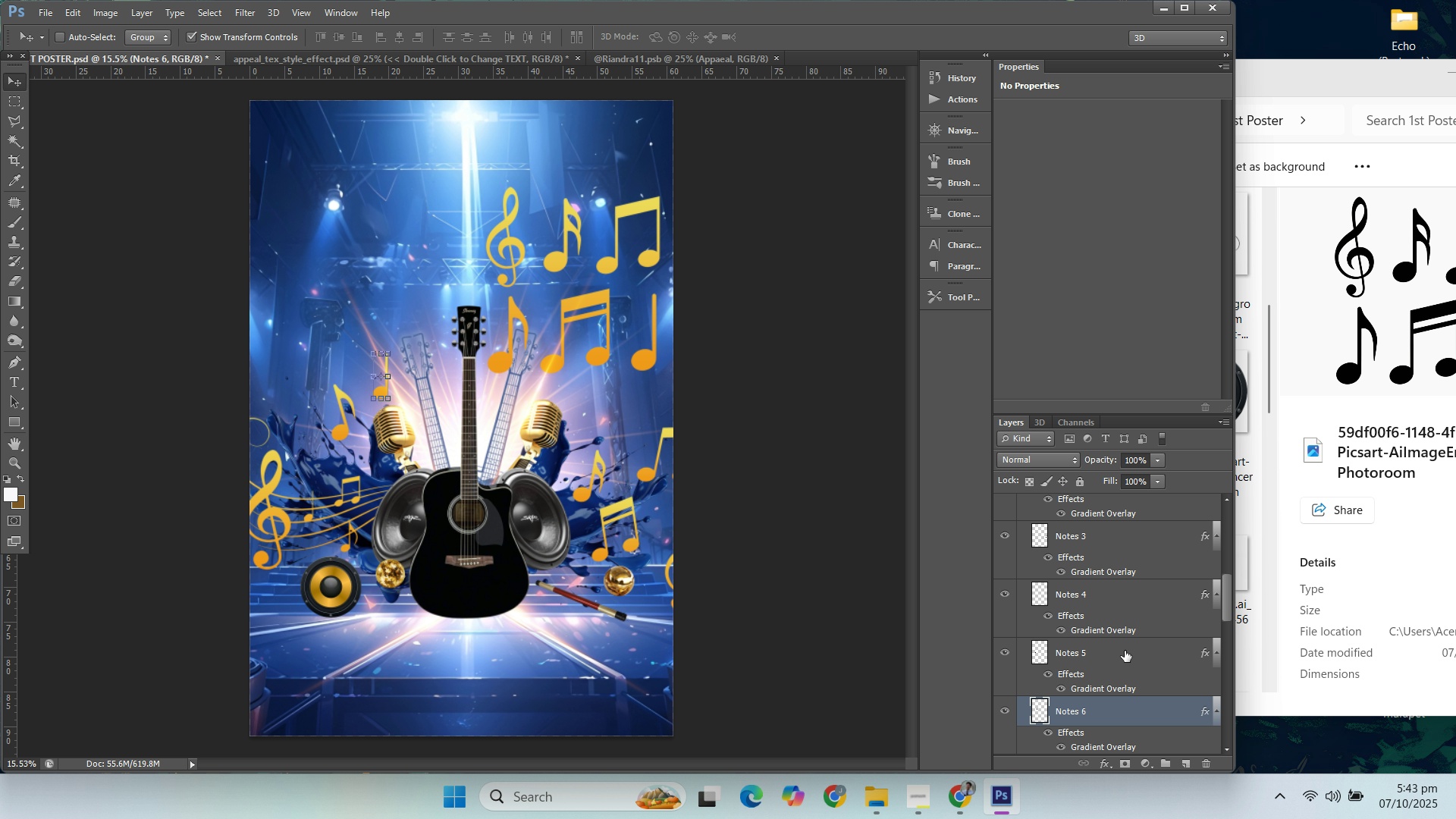 
scroll: coordinate [1128, 645], scroll_direction: down, amount: 3.0
 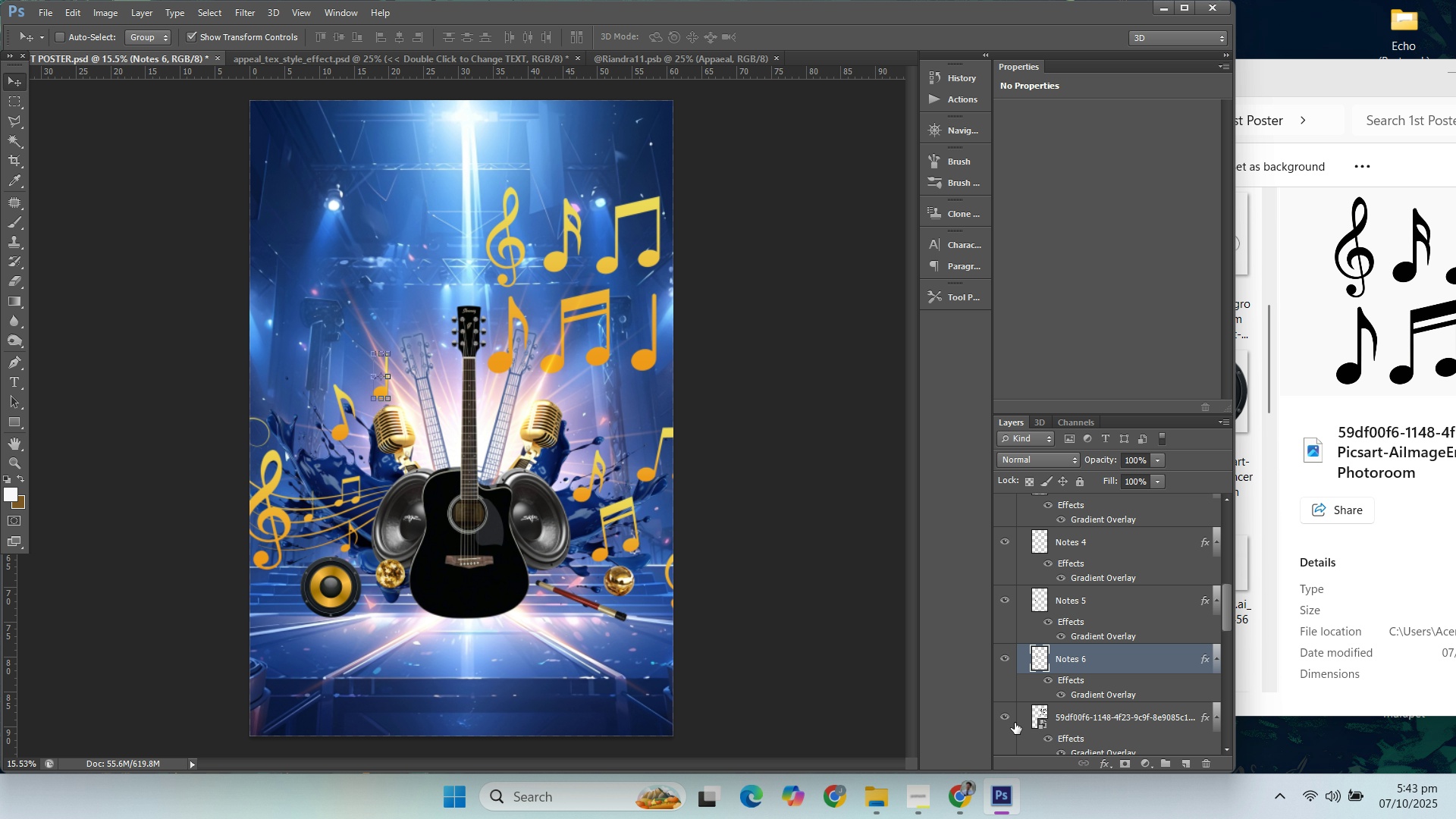 
left_click([1014, 721])
 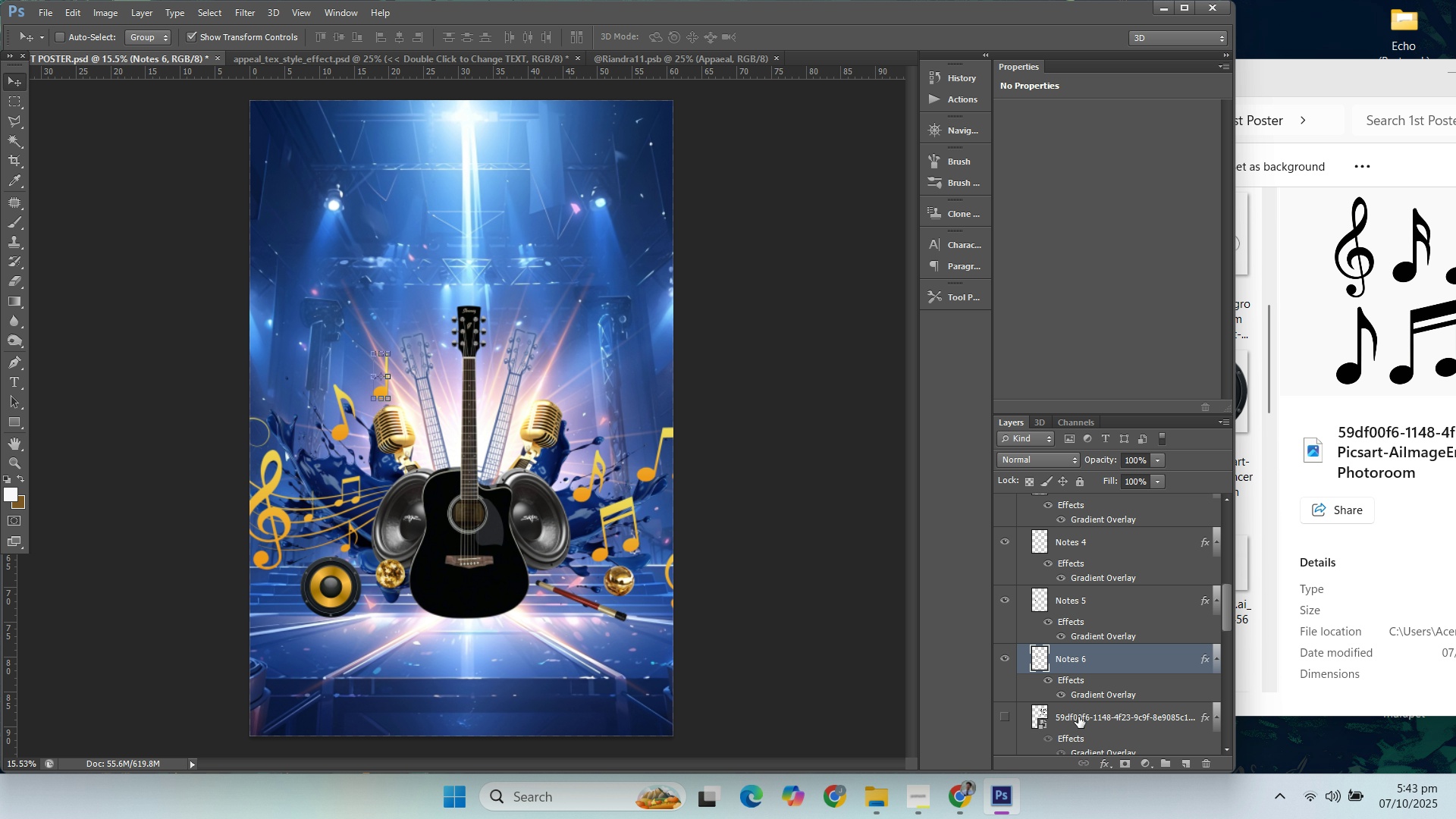 
left_click([1078, 717])
 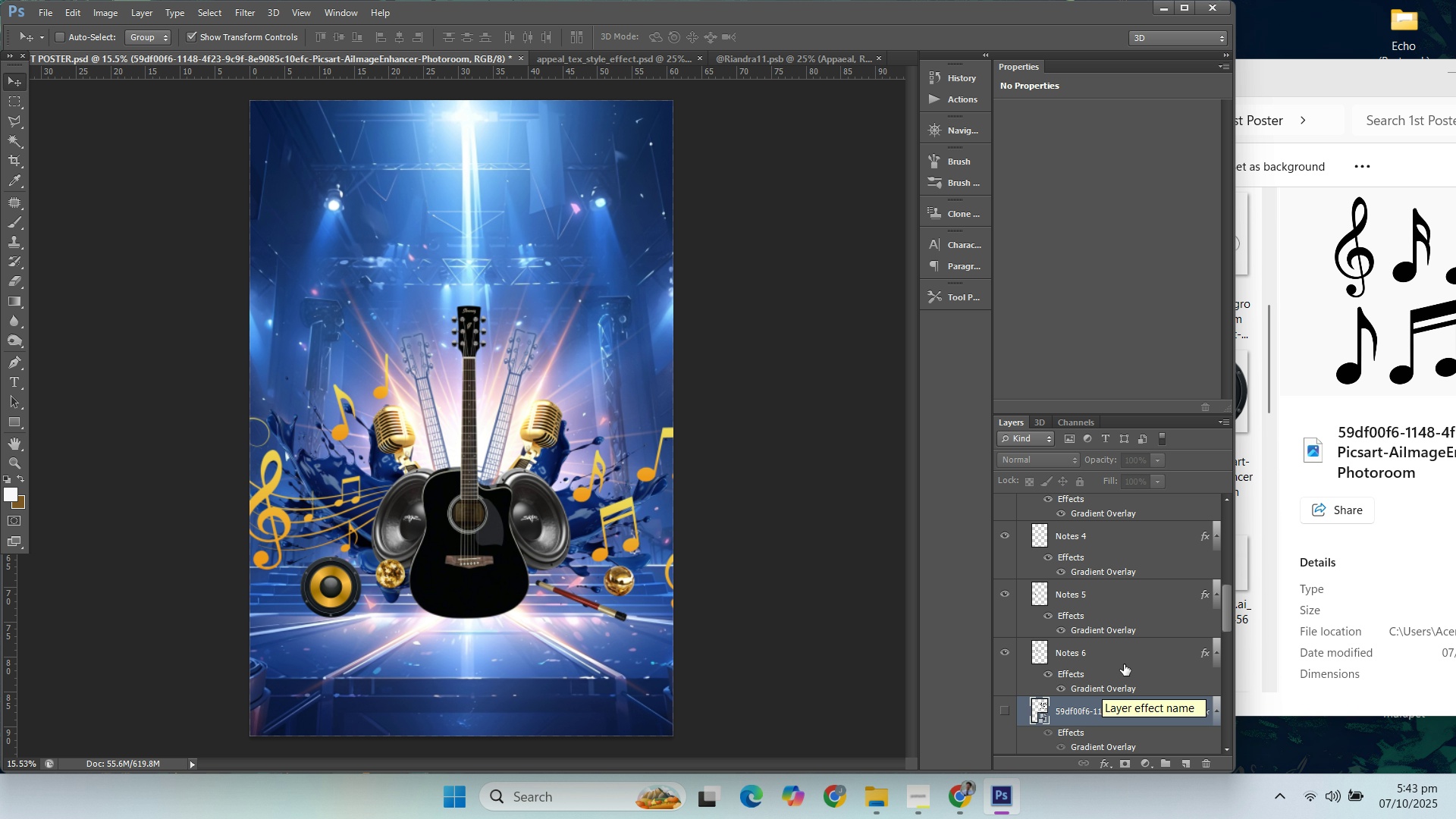 
wait(5.72)
 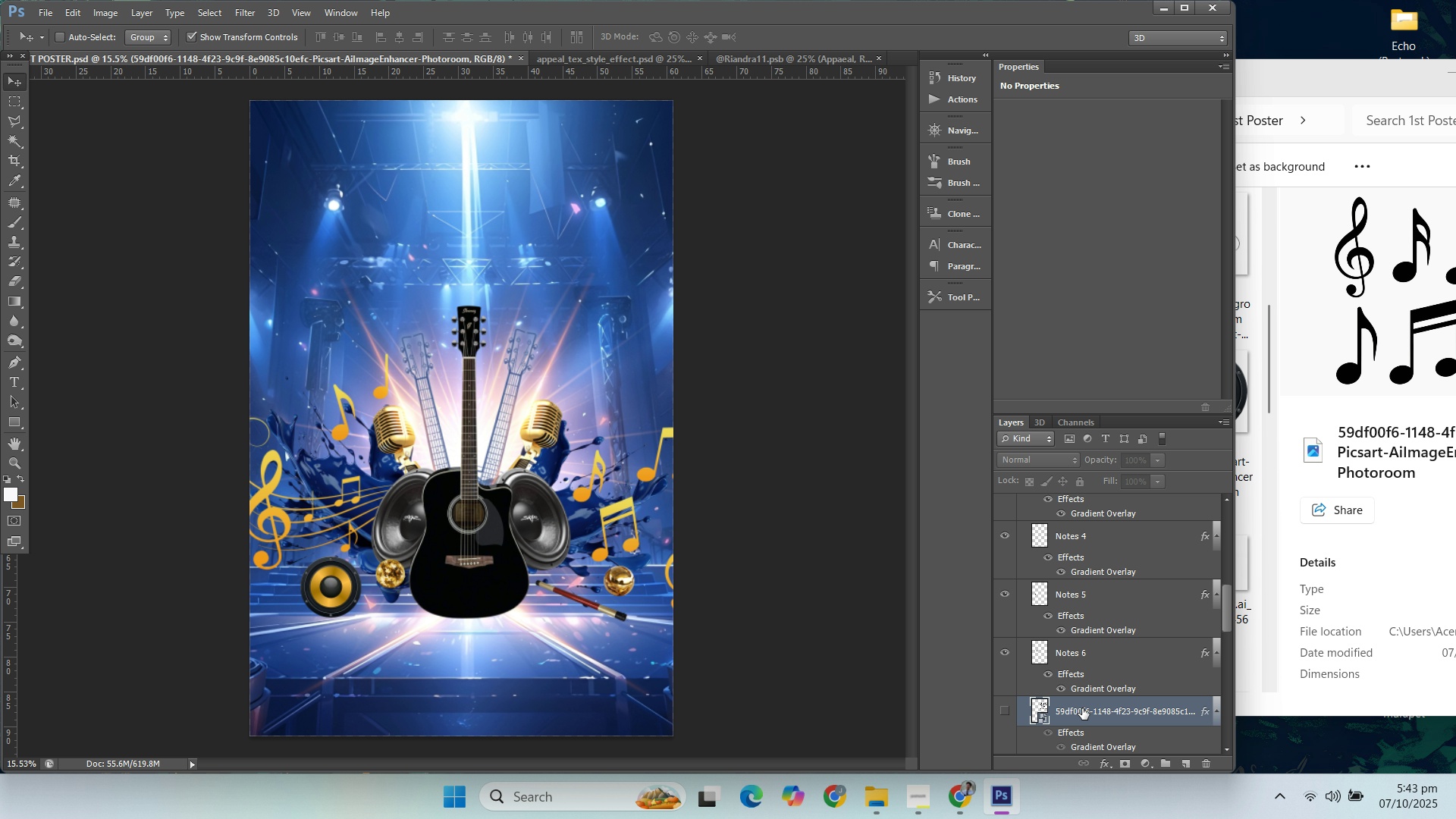 
key(Control+S)
 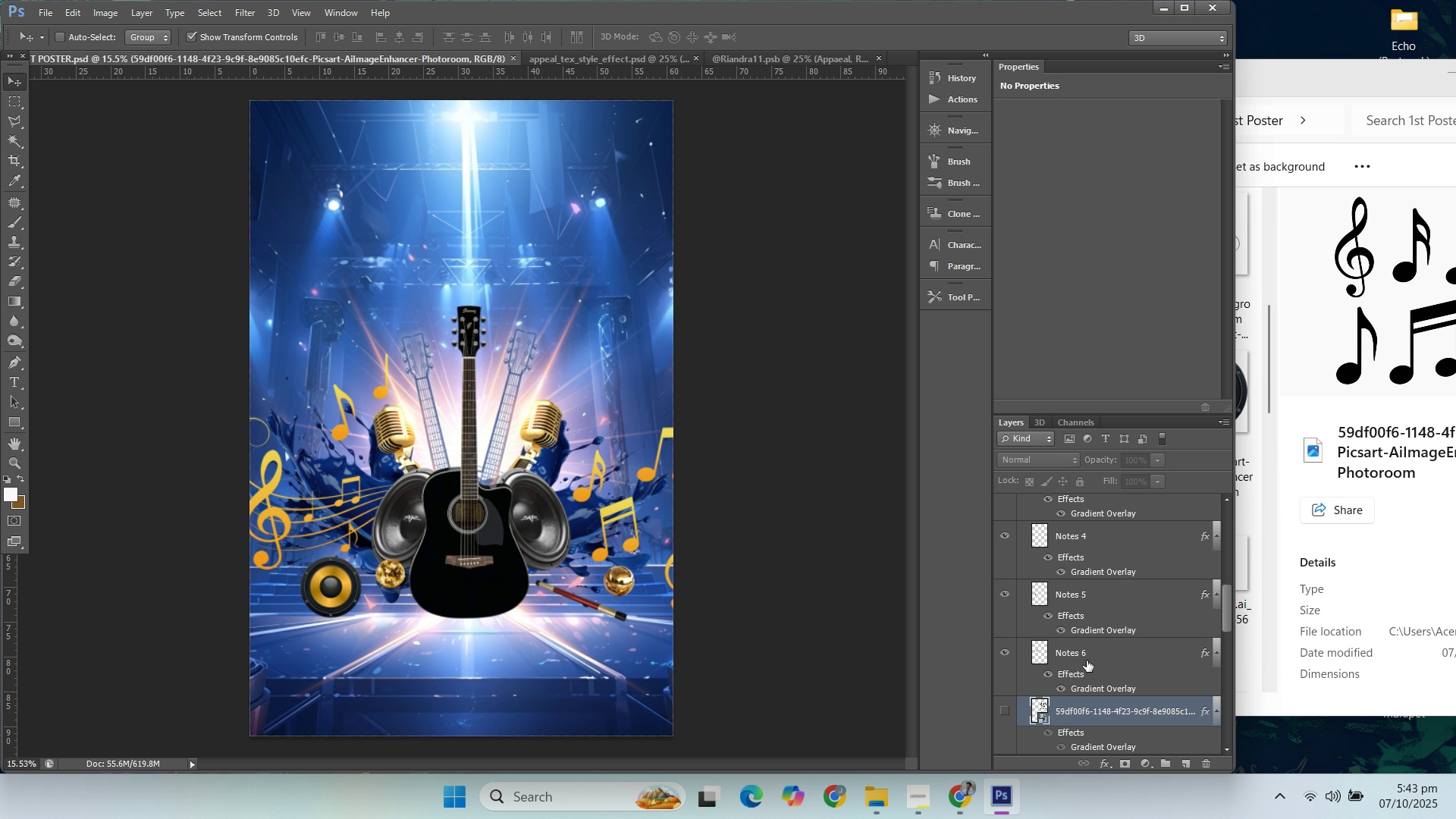 
left_click([965, 805])
 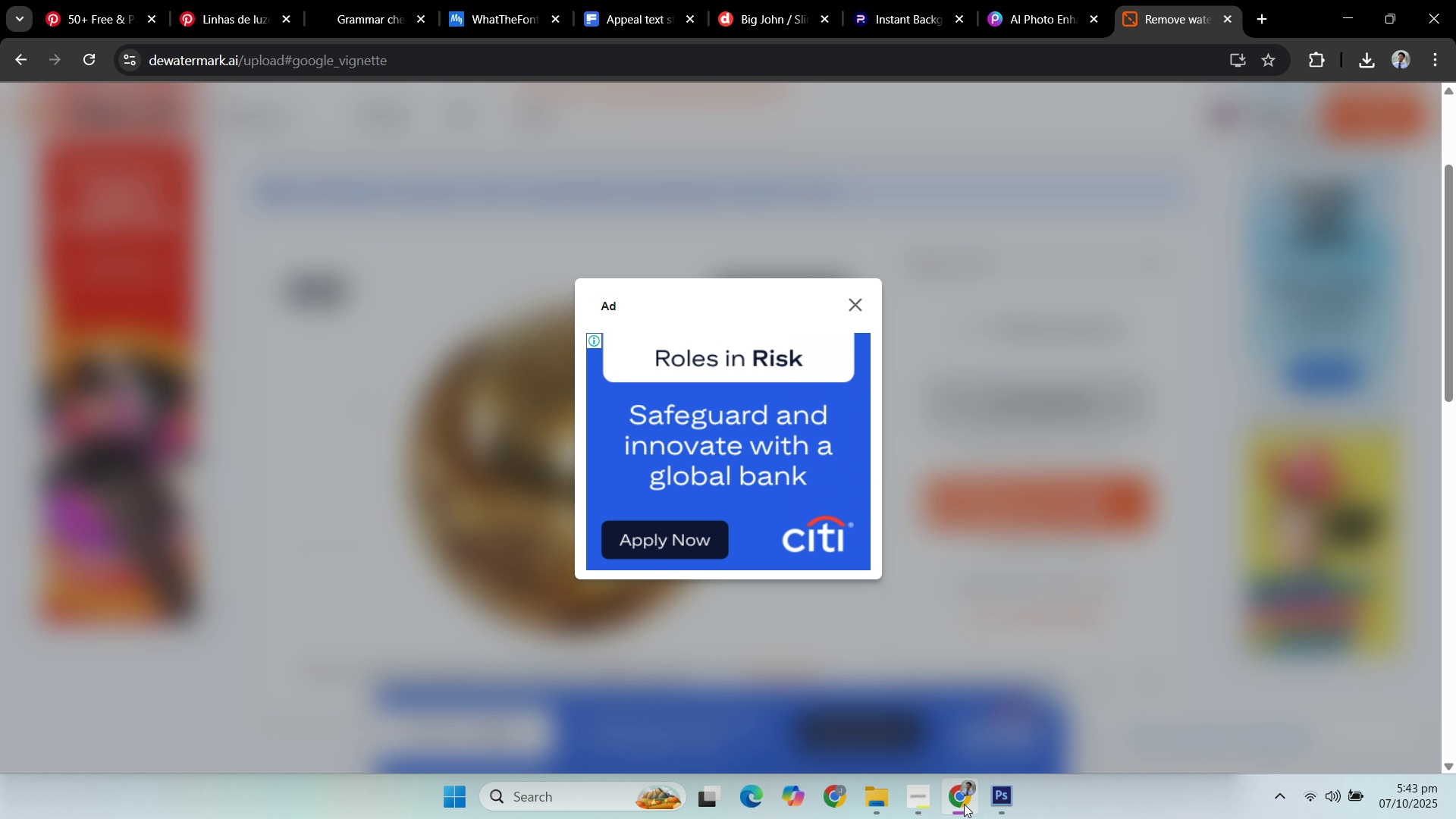 
left_click([964, 804])